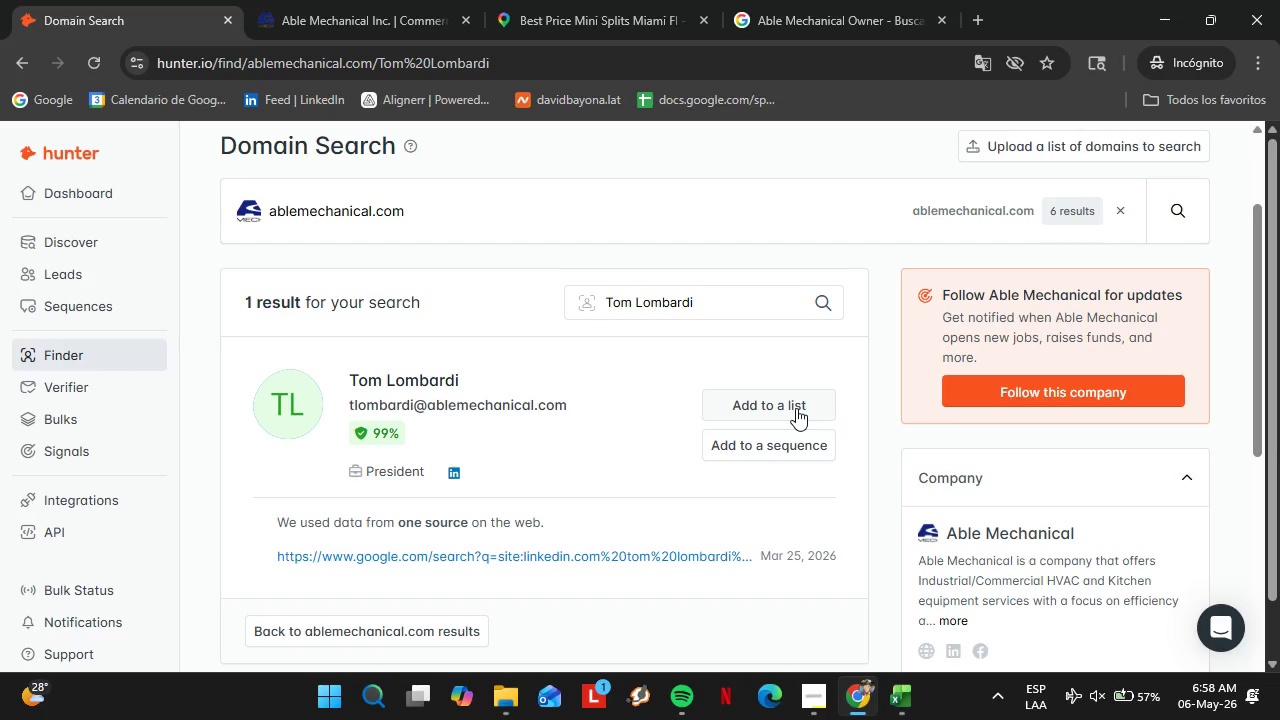 
triple_click([749, 446])
 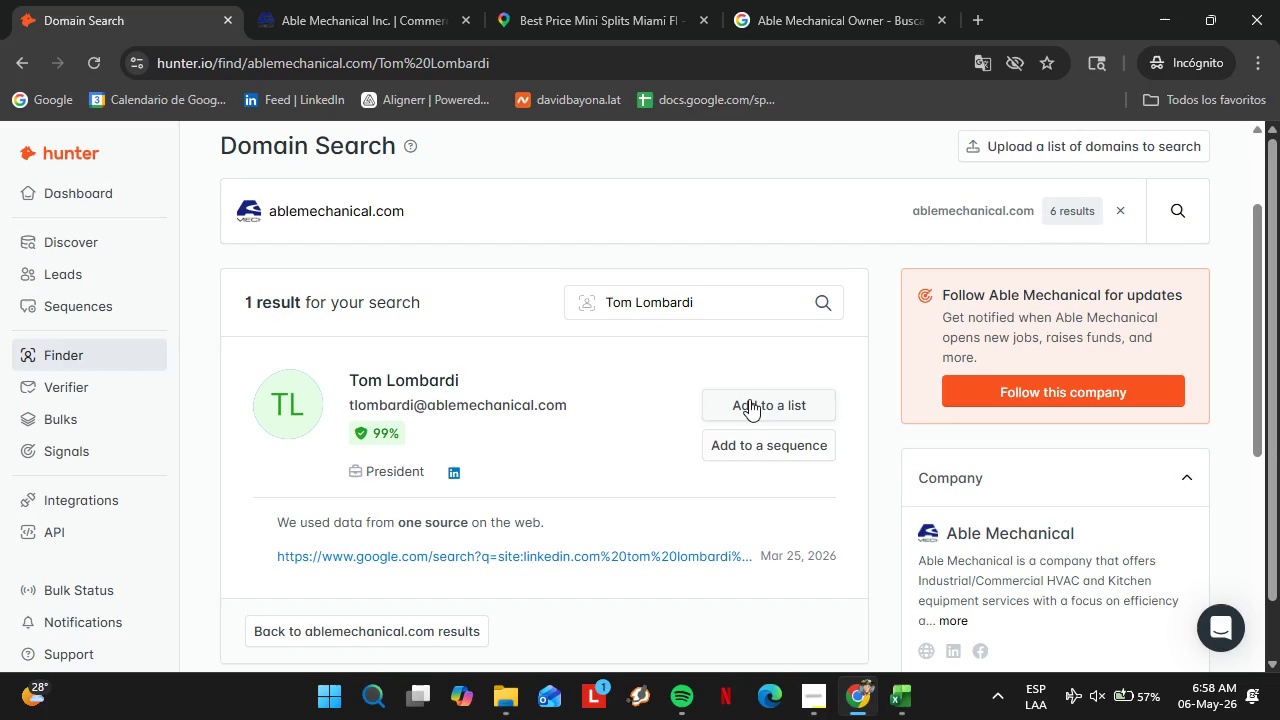 
triple_click([749, 399])
 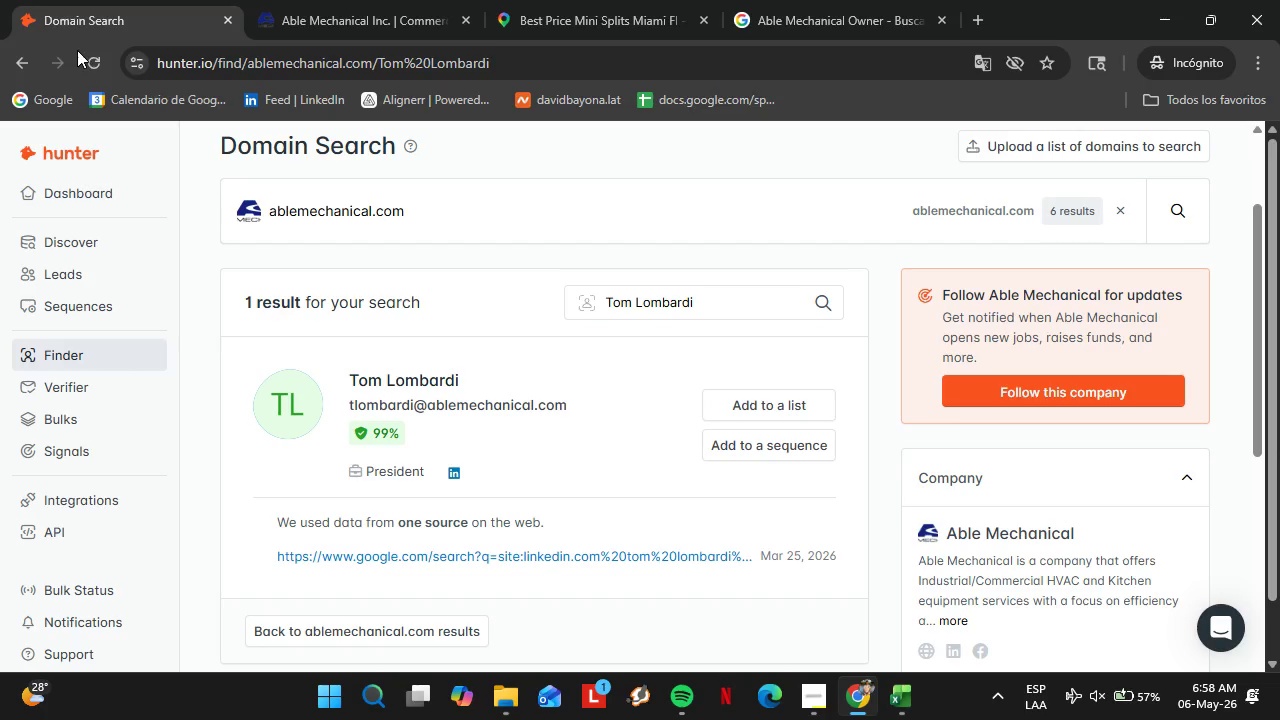 
left_click([100, 63])
 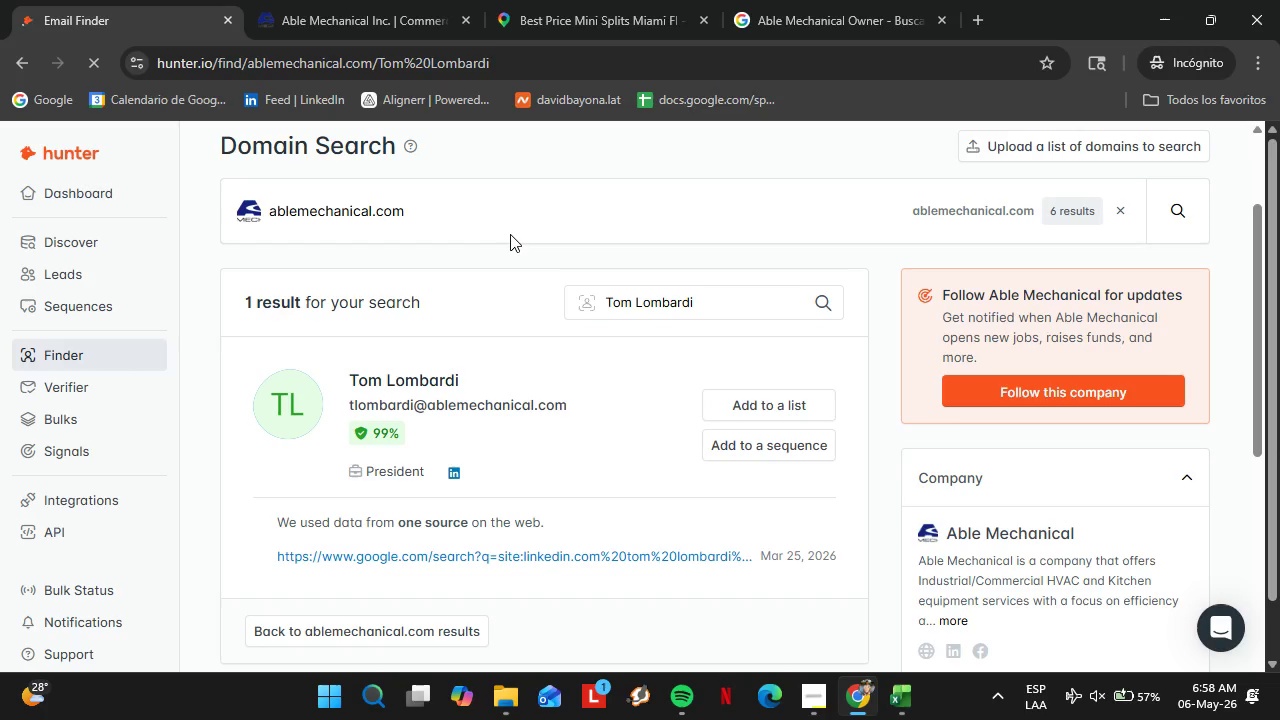 
mouse_move([511, 290])
 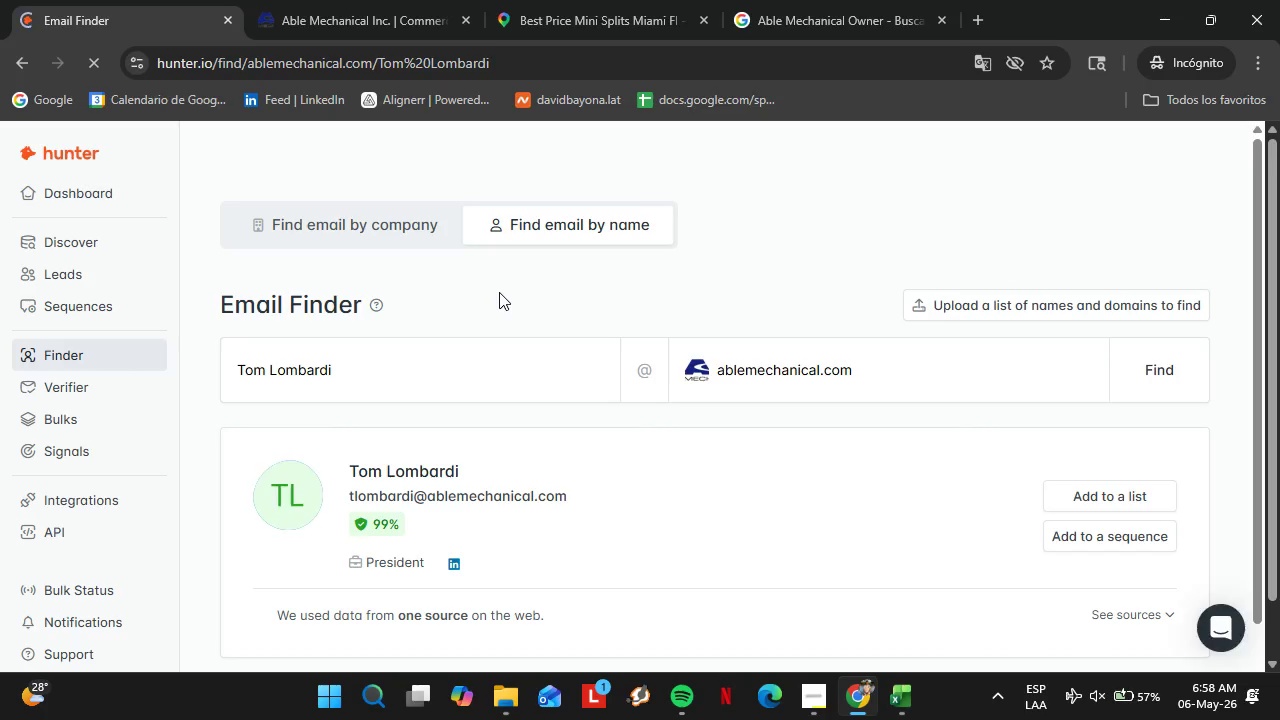 
scroll: coordinate [593, 319], scroll_direction: down, amount: 2.0
 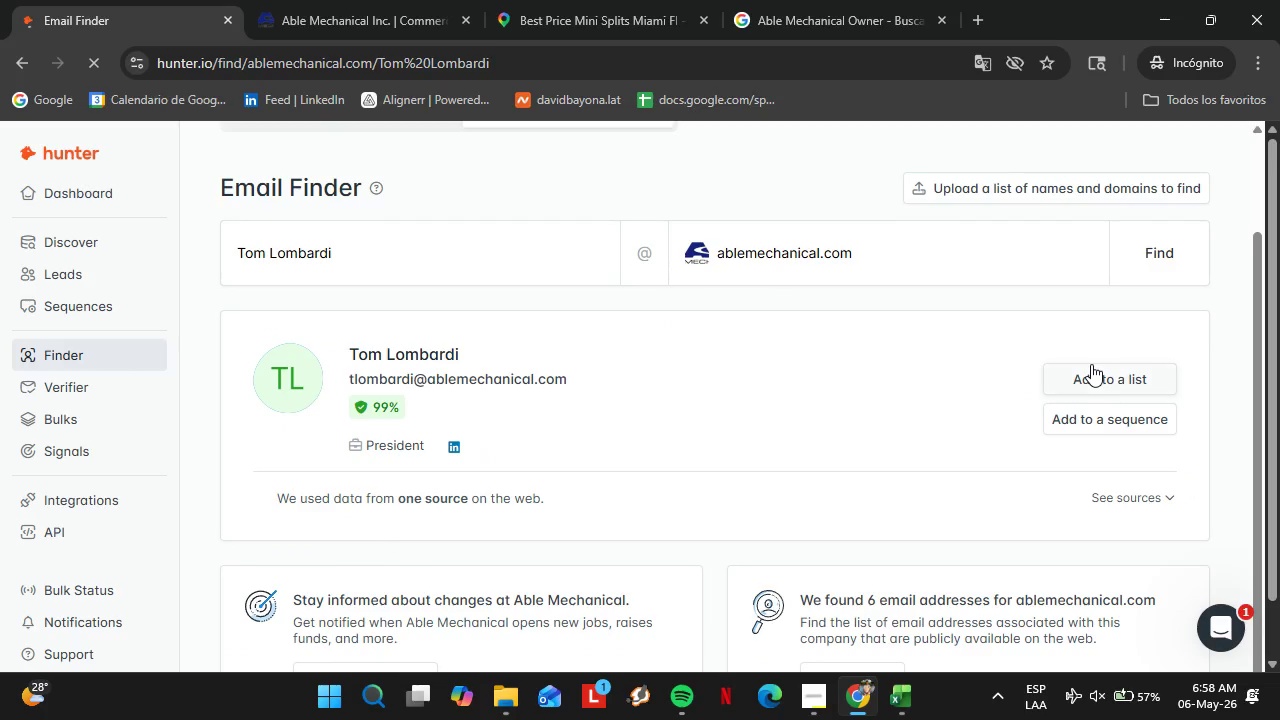 
left_click([1091, 364])
 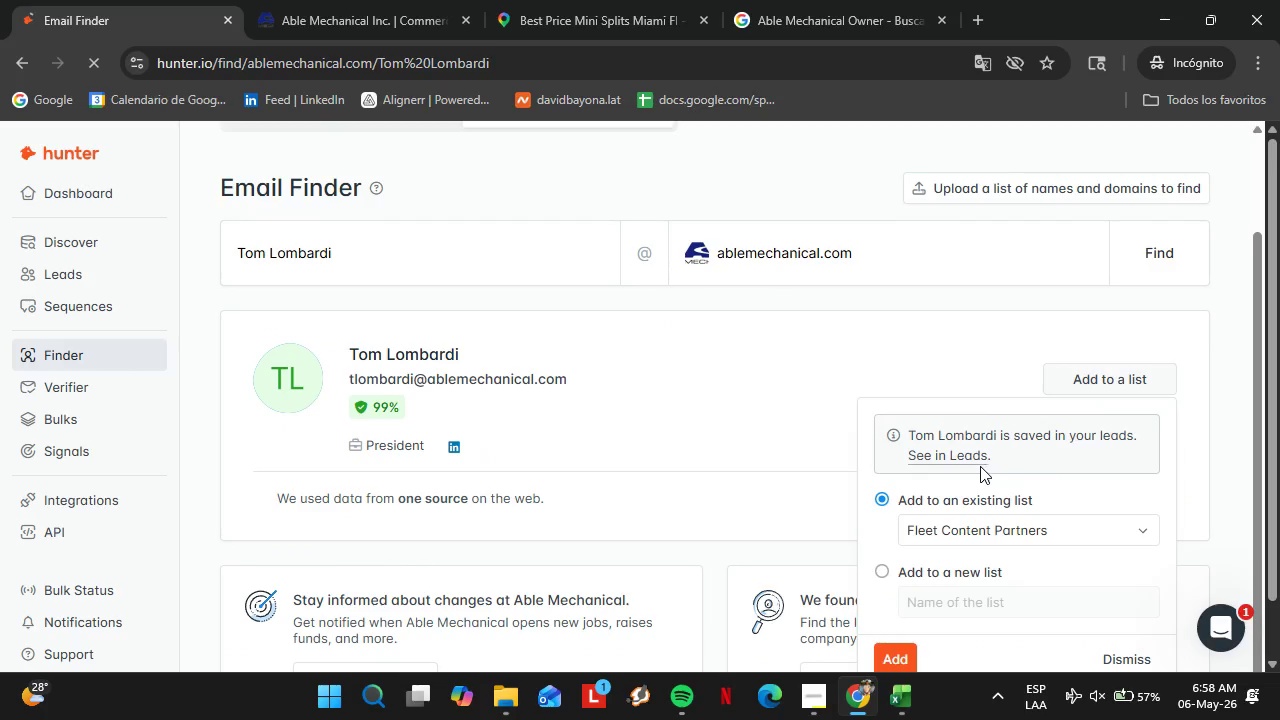 
scroll: coordinate [984, 454], scroll_direction: down, amount: 2.0
 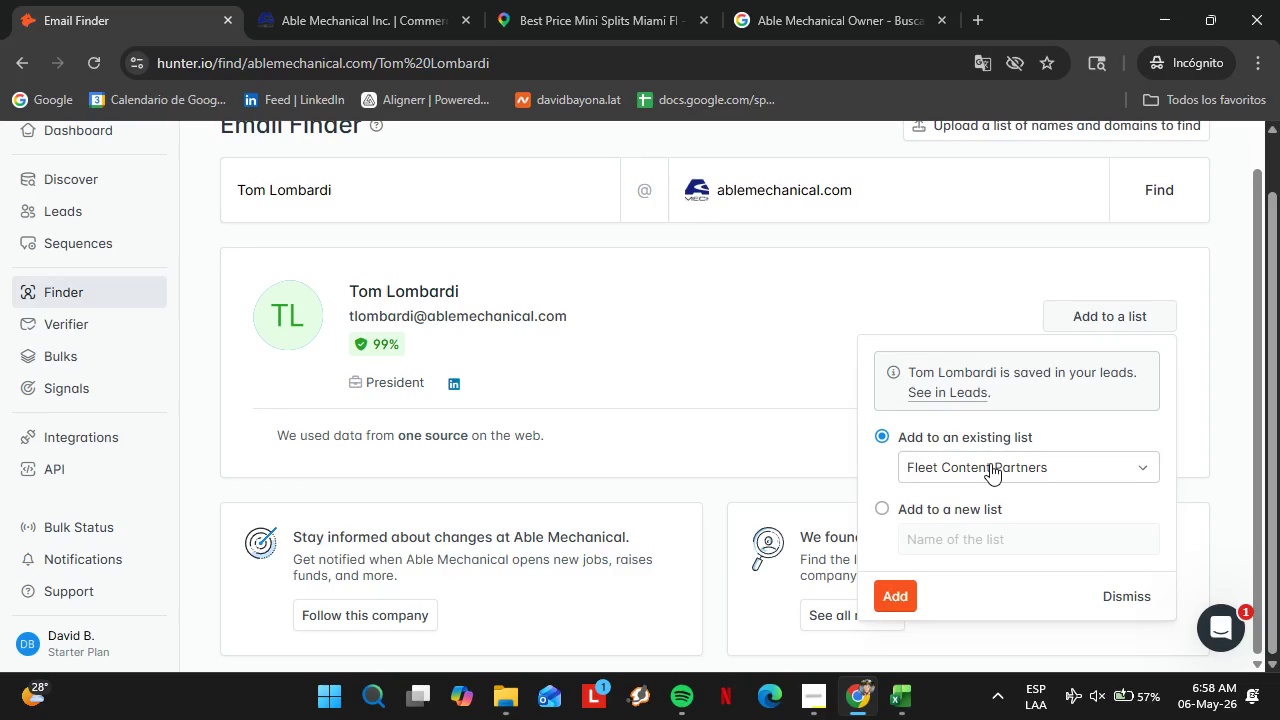 
left_click([898, 595])
 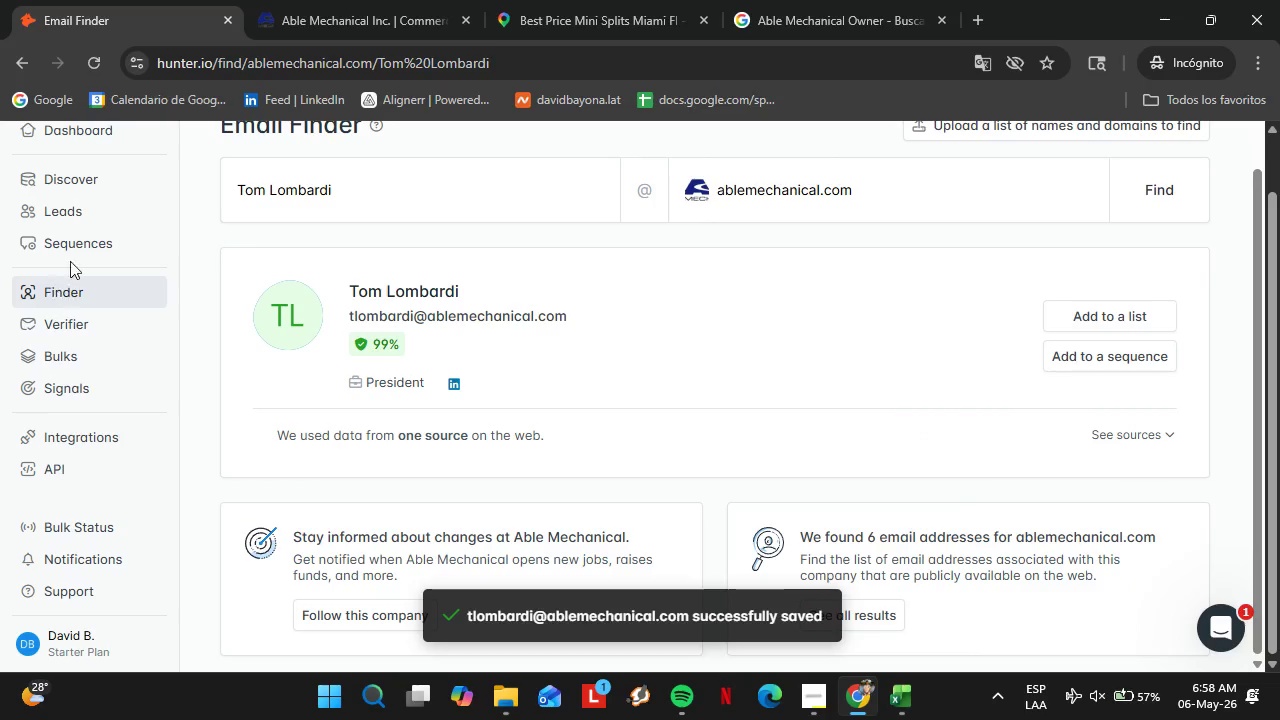 
left_click([98, 219])
 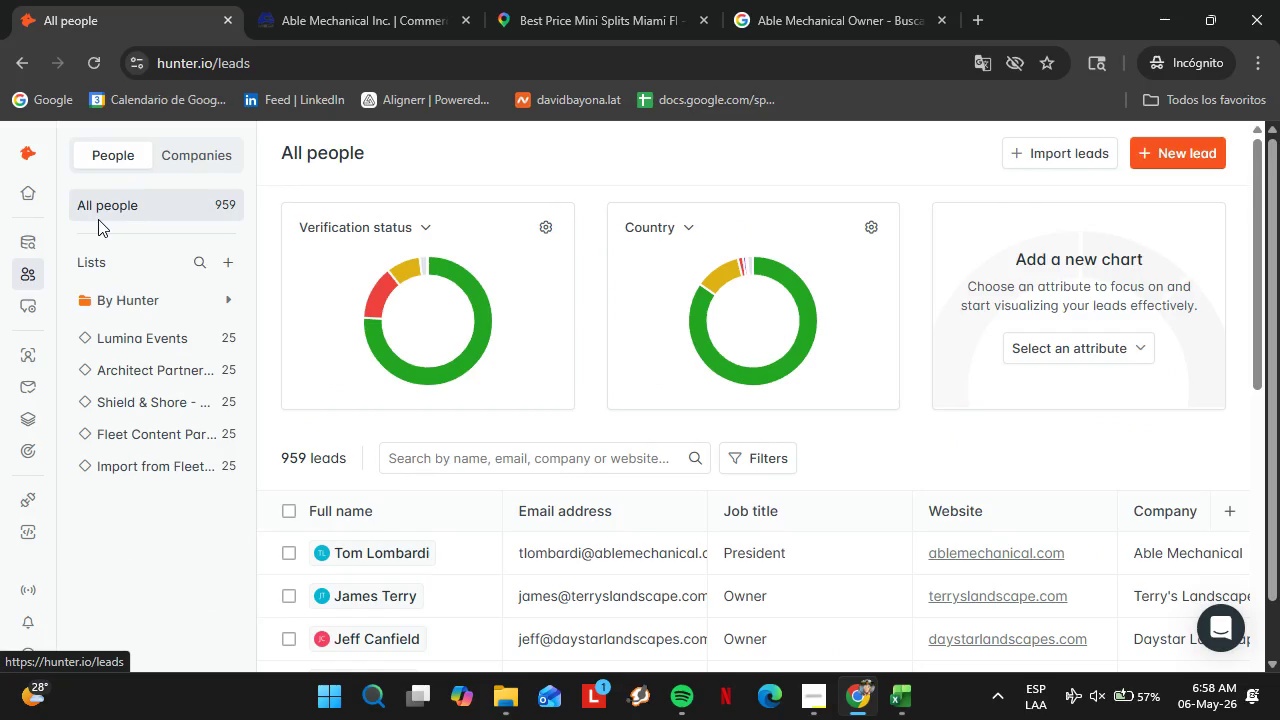 
wait(8.28)
 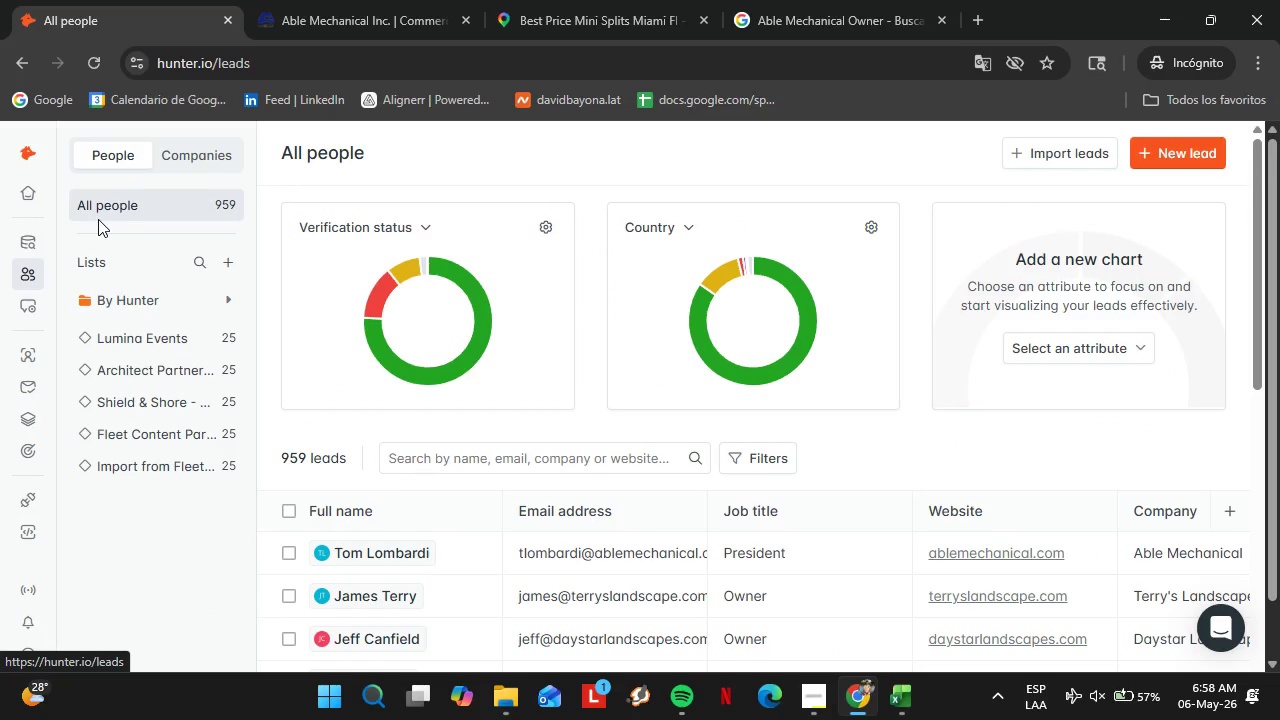 
scroll: coordinate [540, 354], scroll_direction: down, amount: 4.0
 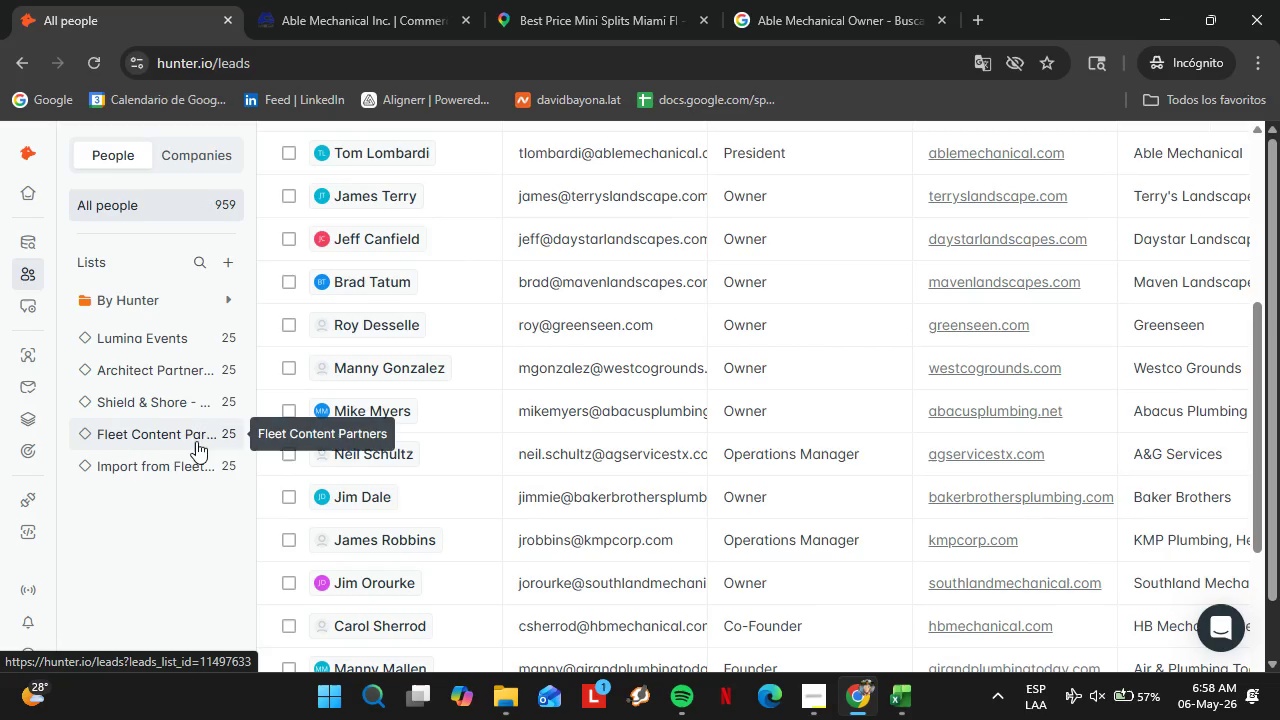 
left_click([190, 441])
 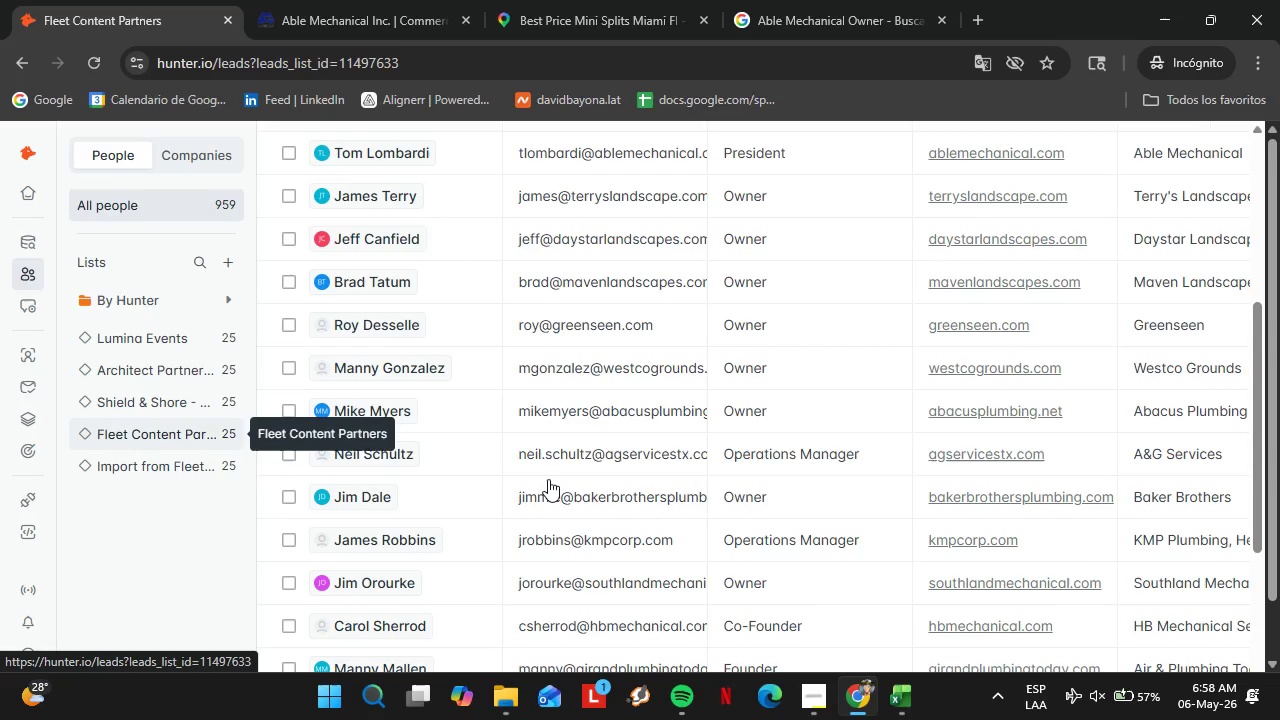 
scroll: coordinate [520, 434], scroll_direction: down, amount: 11.0
 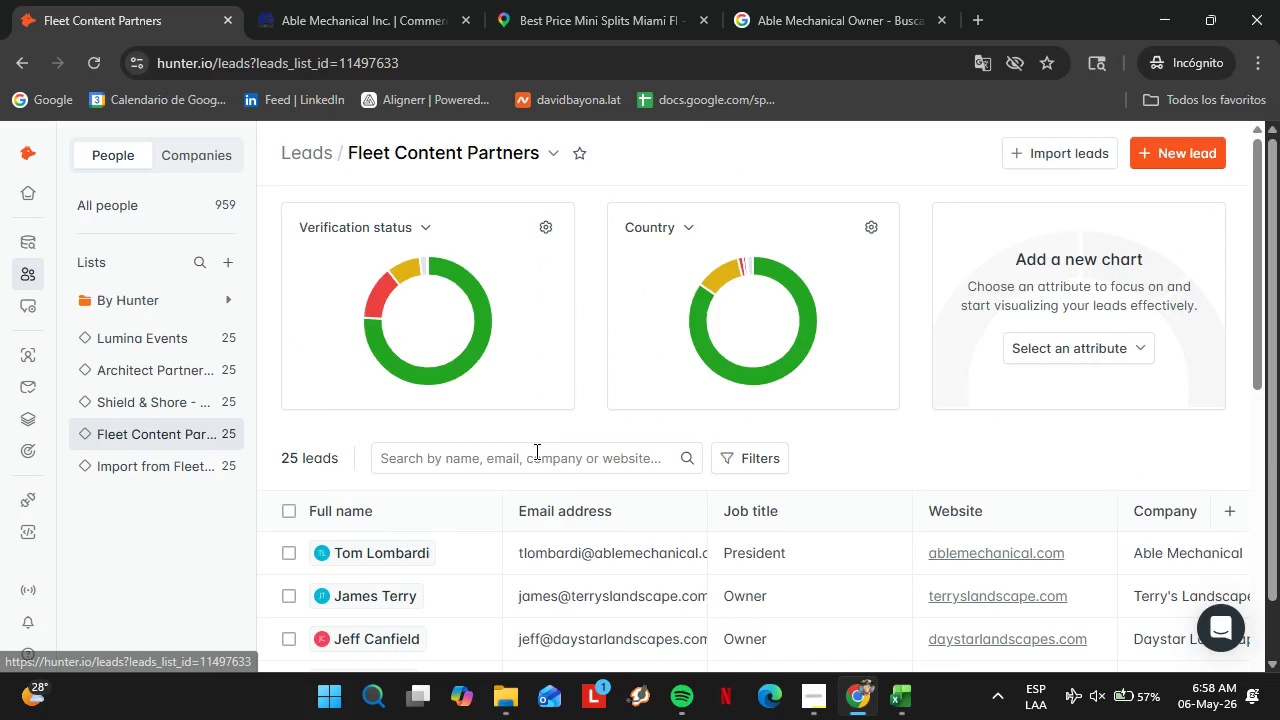 
left_click_drag(start_coordinate=[518, 596], to_coordinate=[961, 596])
 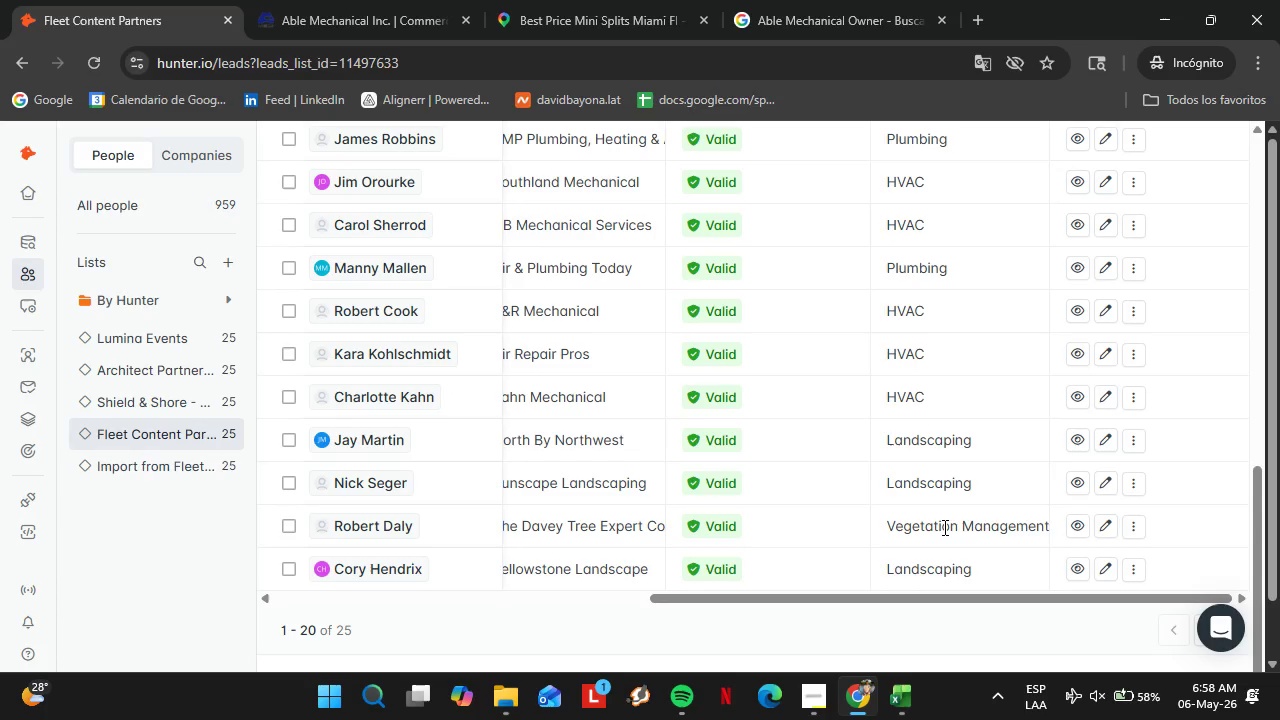 
scroll: coordinate [940, 524], scroll_direction: up, amount: 5.0
 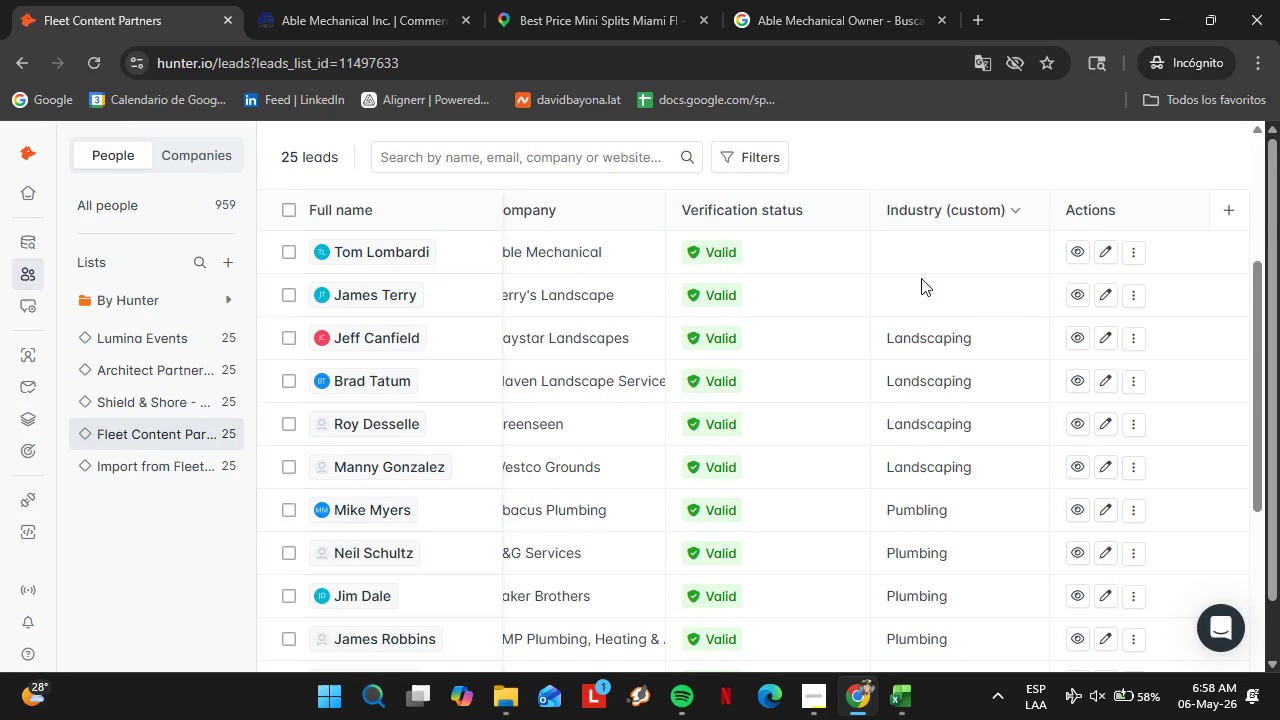 
double_click([925, 292])
 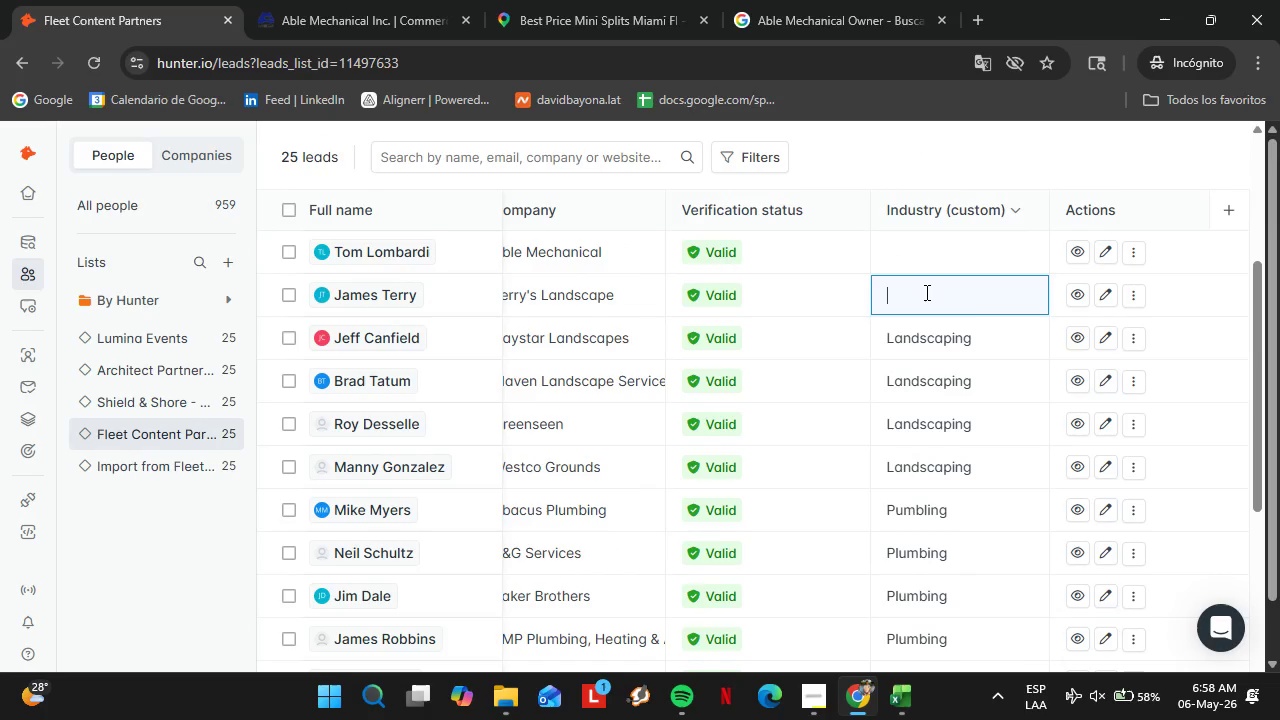 
triple_click([925, 292])
 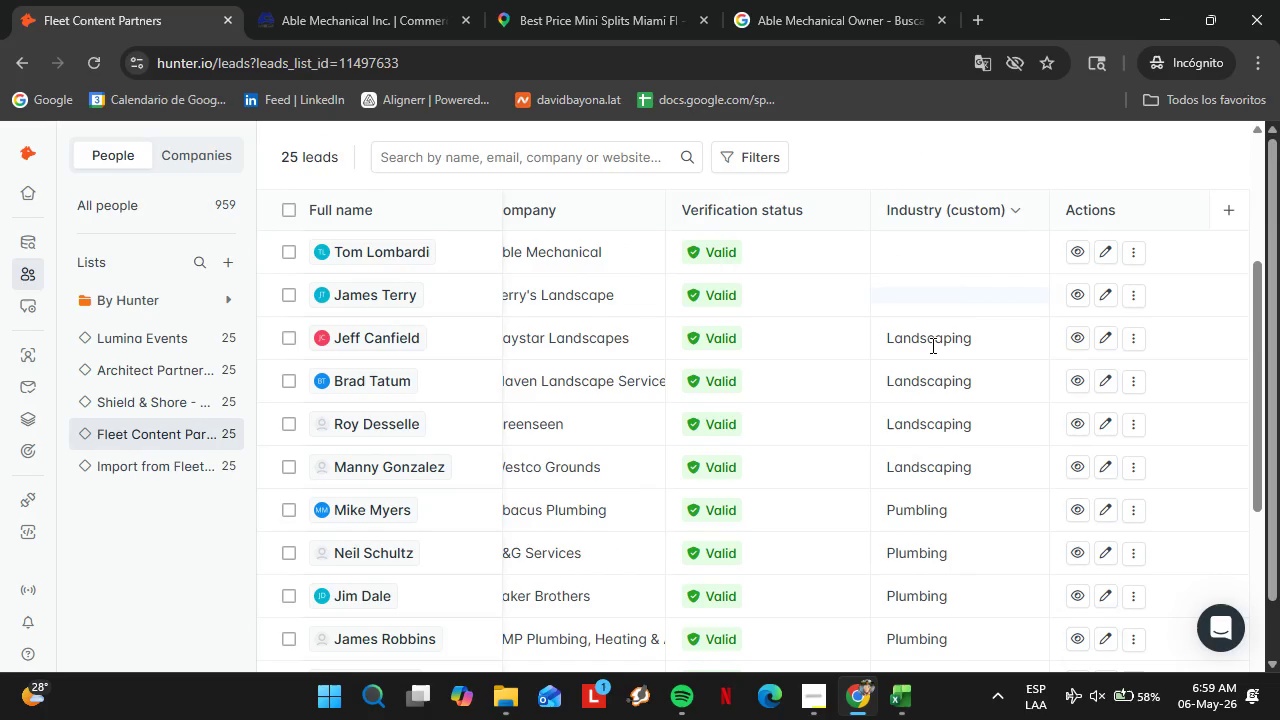 
double_click([931, 345])
 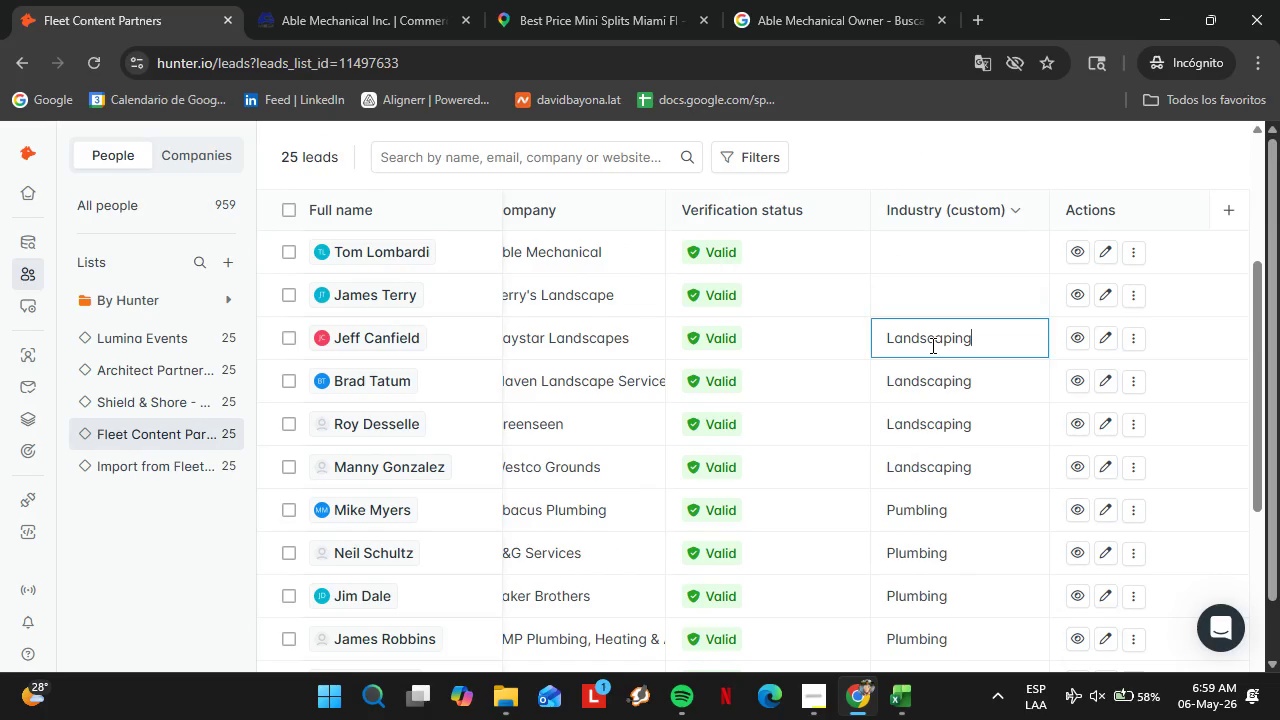 
triple_click([931, 345])
 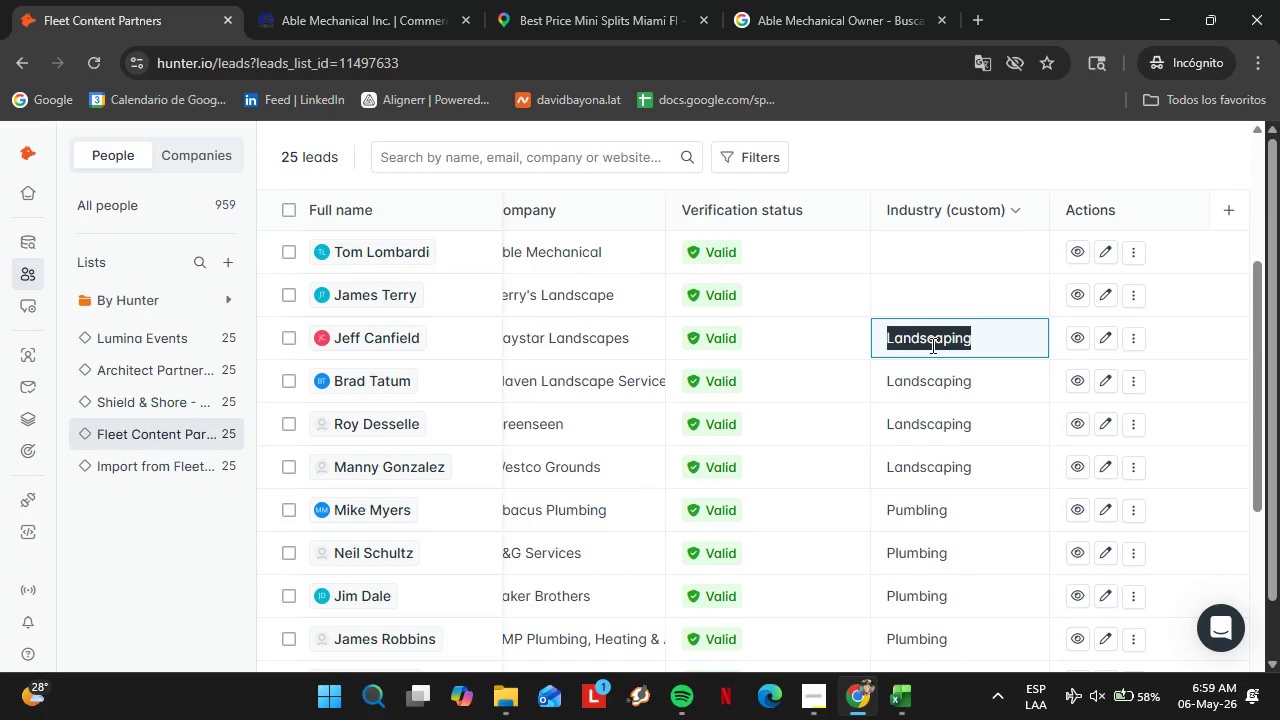 
key(Control+C)
 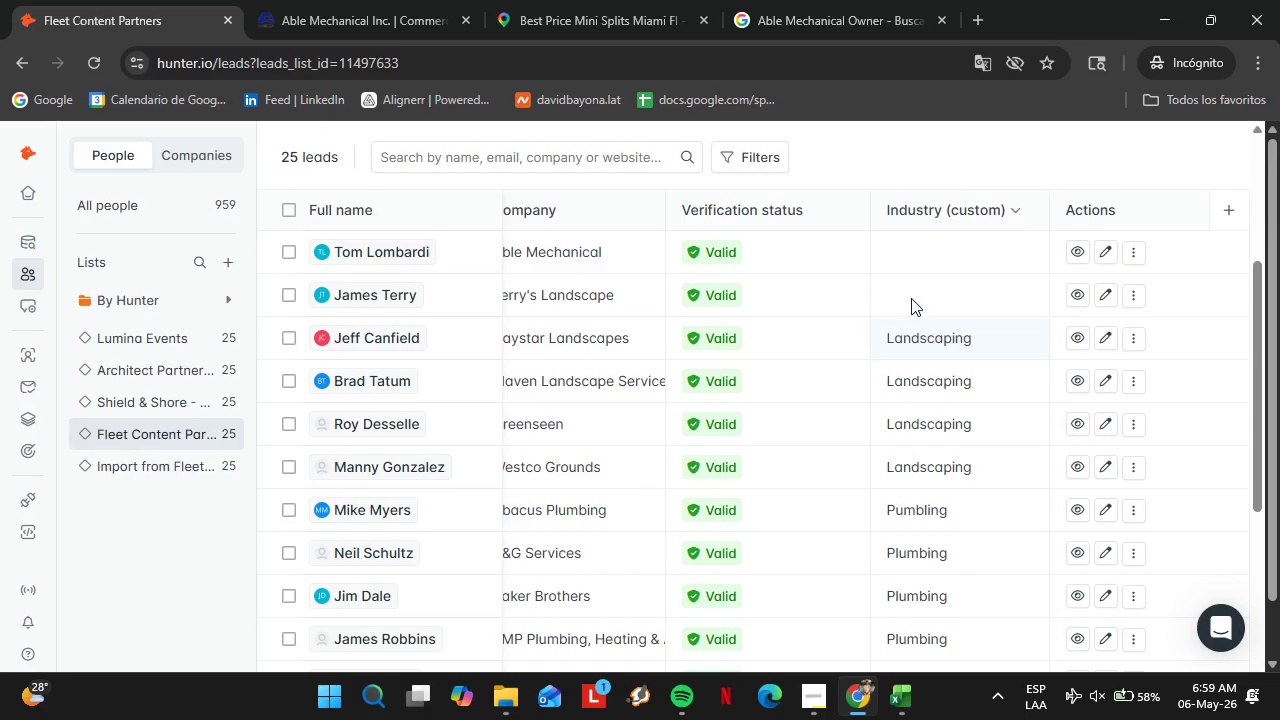 
double_click([911, 298])
 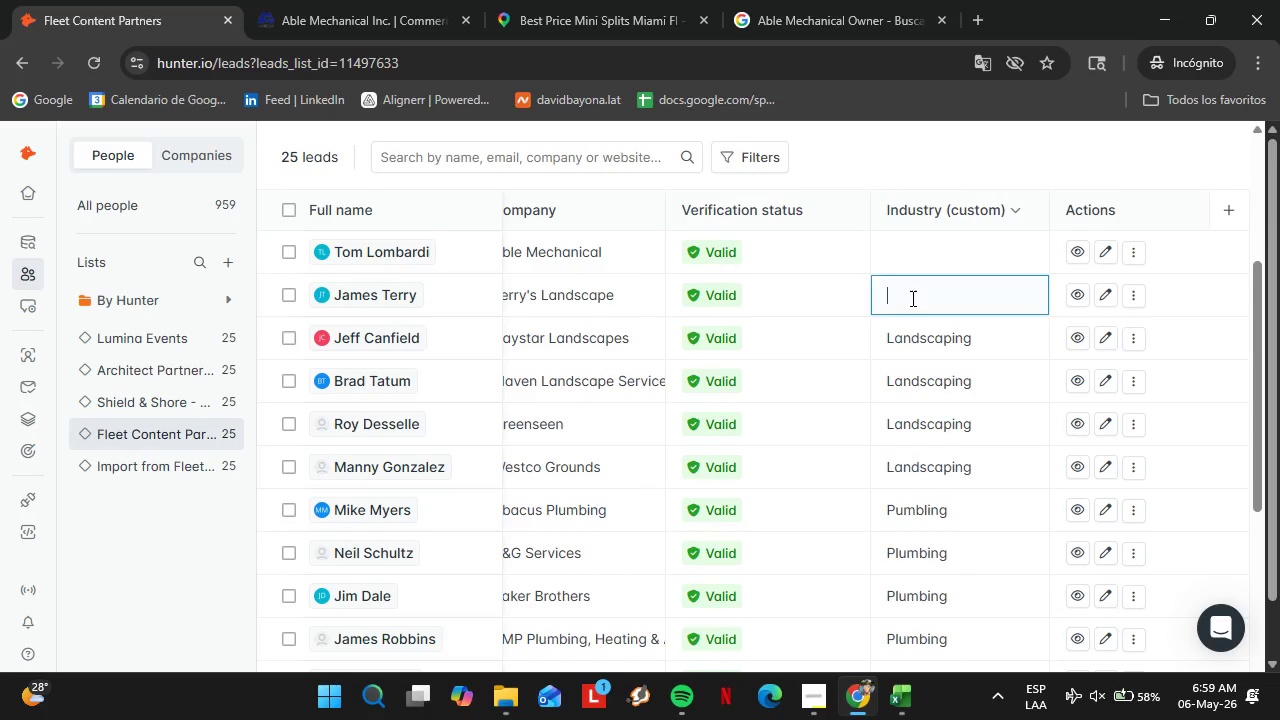 
triple_click([911, 298])
 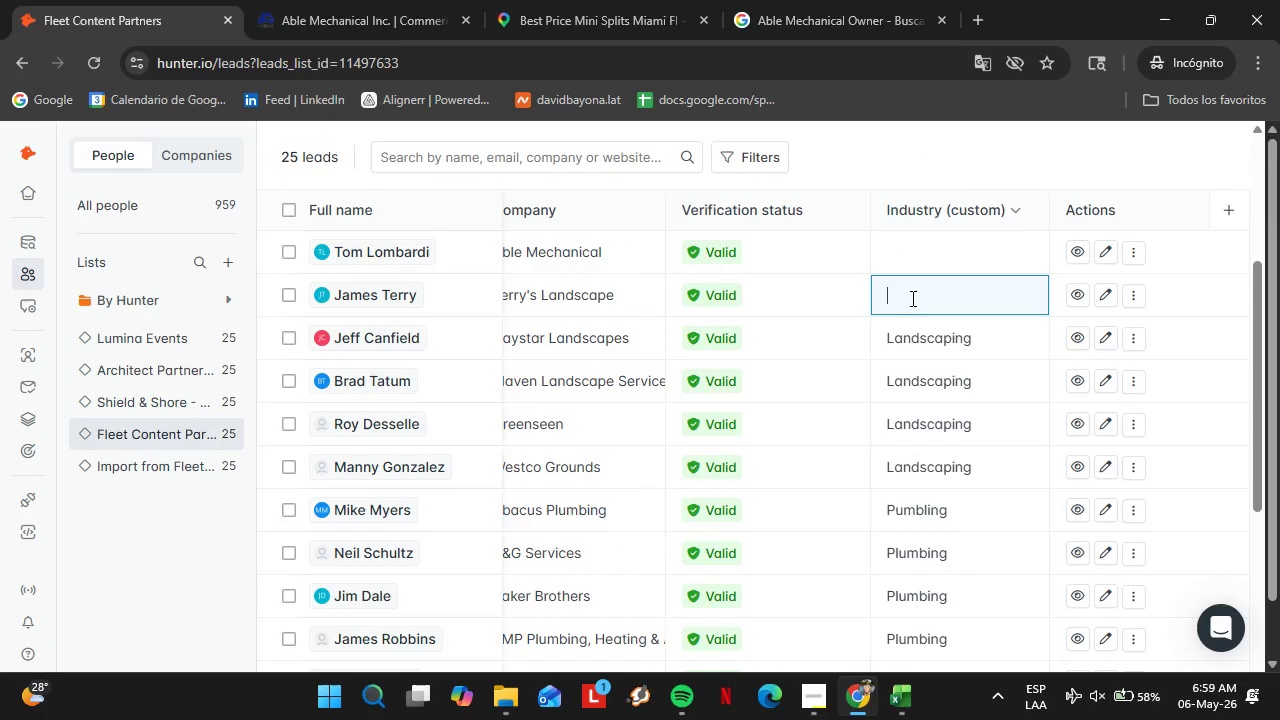 
key(Control+V)
 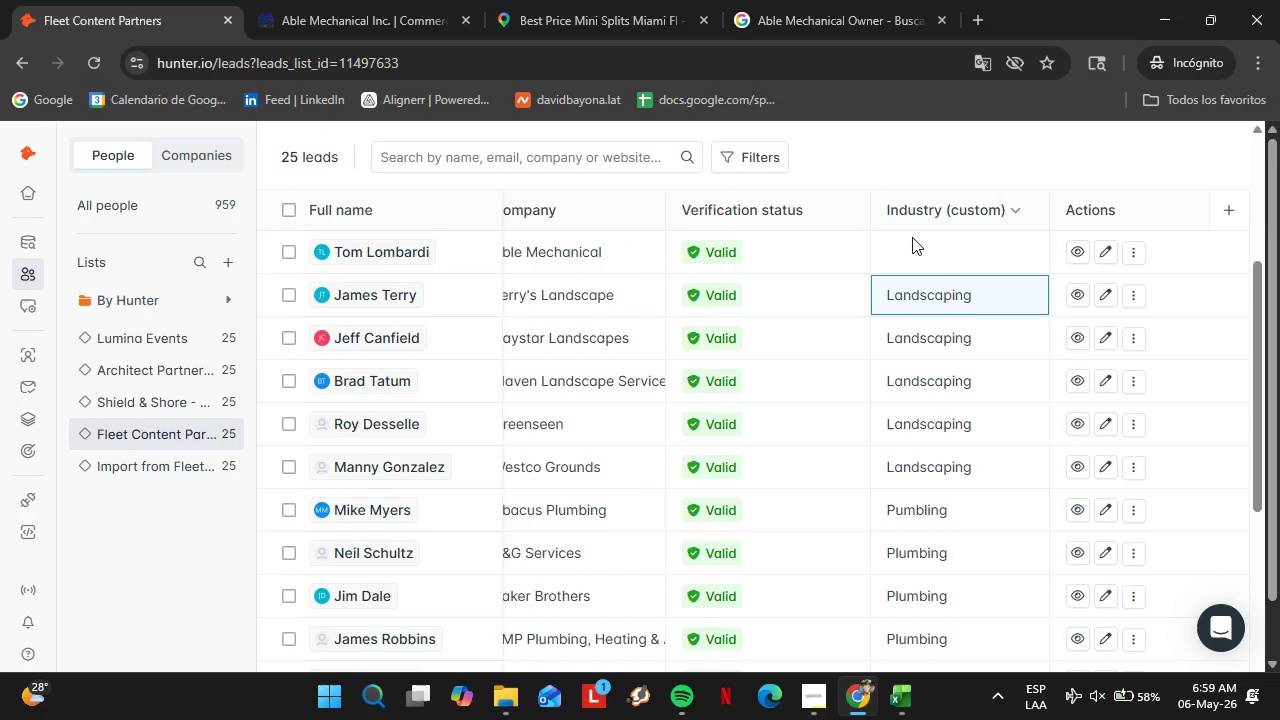 
double_click([912, 237])
 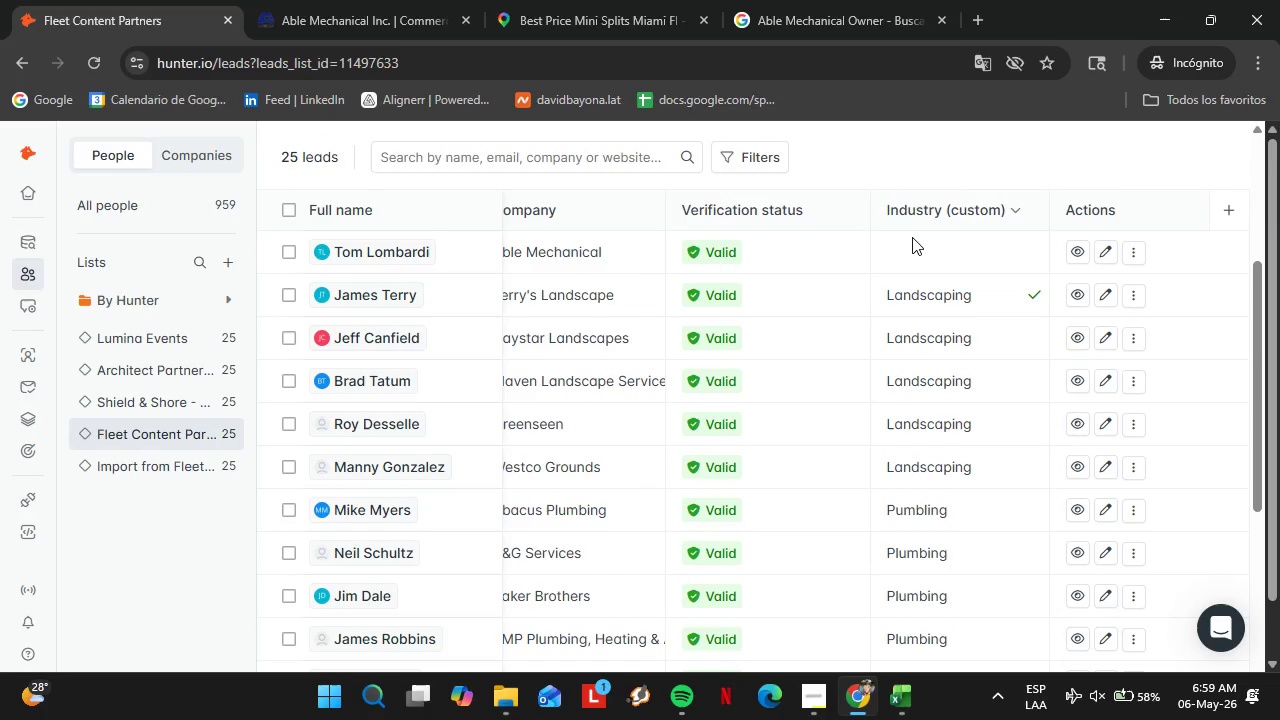 
triple_click([912, 237])
 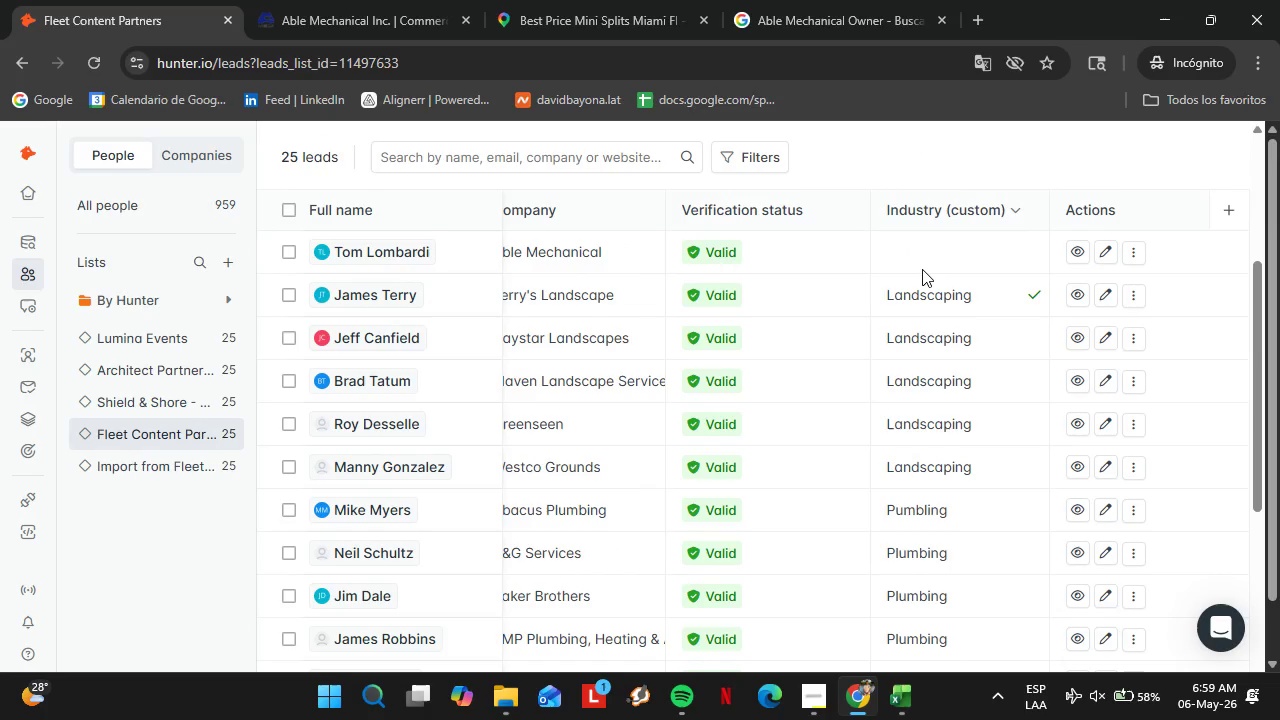 
double_click([922, 269])
 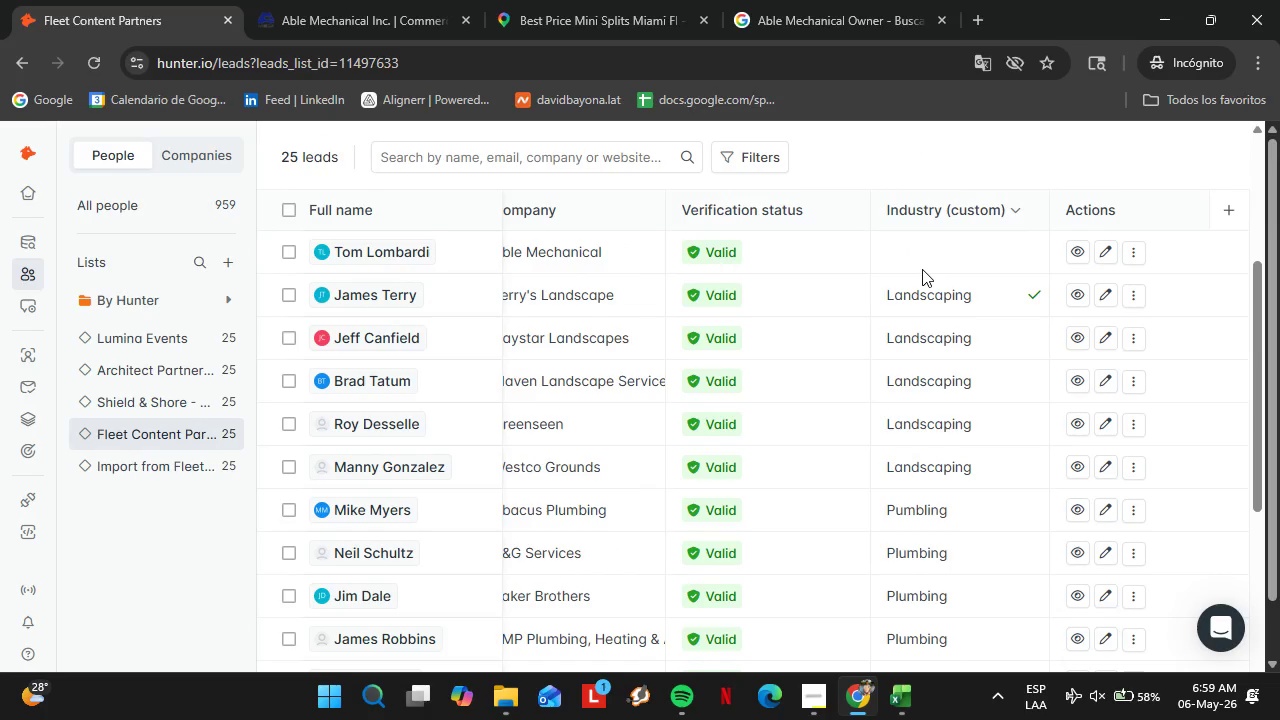 
triple_click([922, 269])
 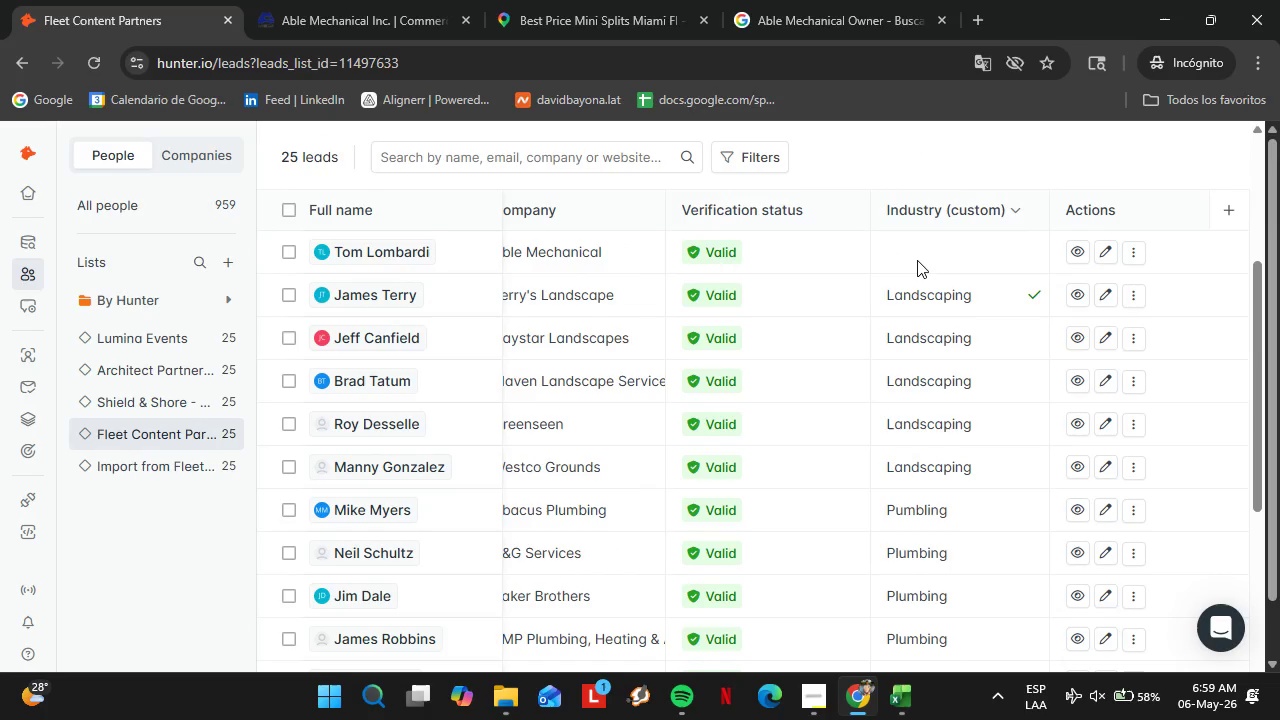 
triple_click([917, 260])
 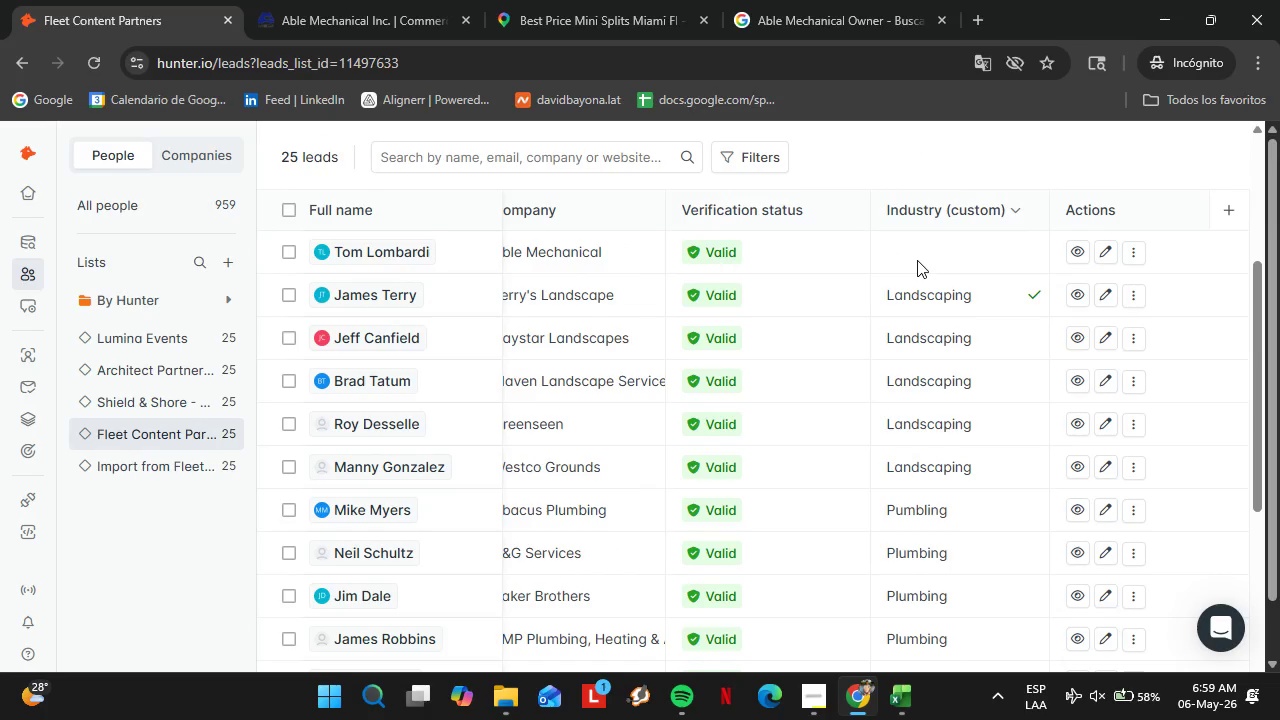 
triple_click([917, 260])
 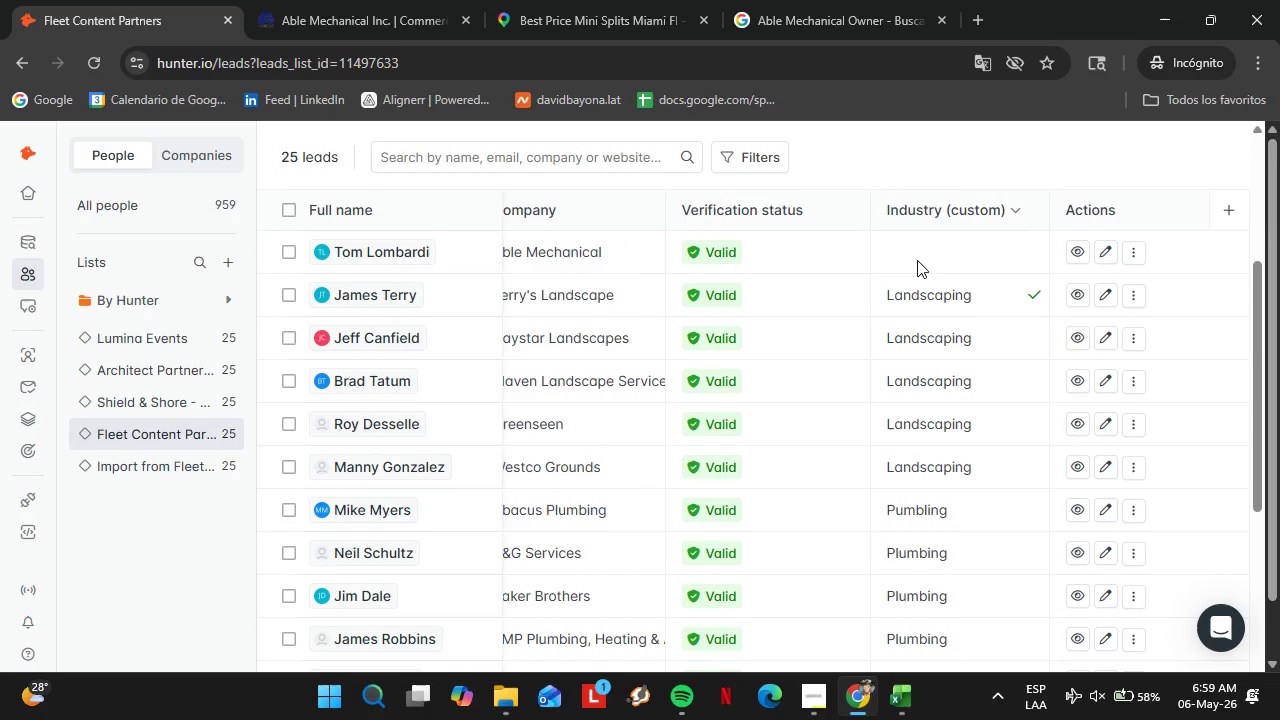 
triple_click([917, 260])
 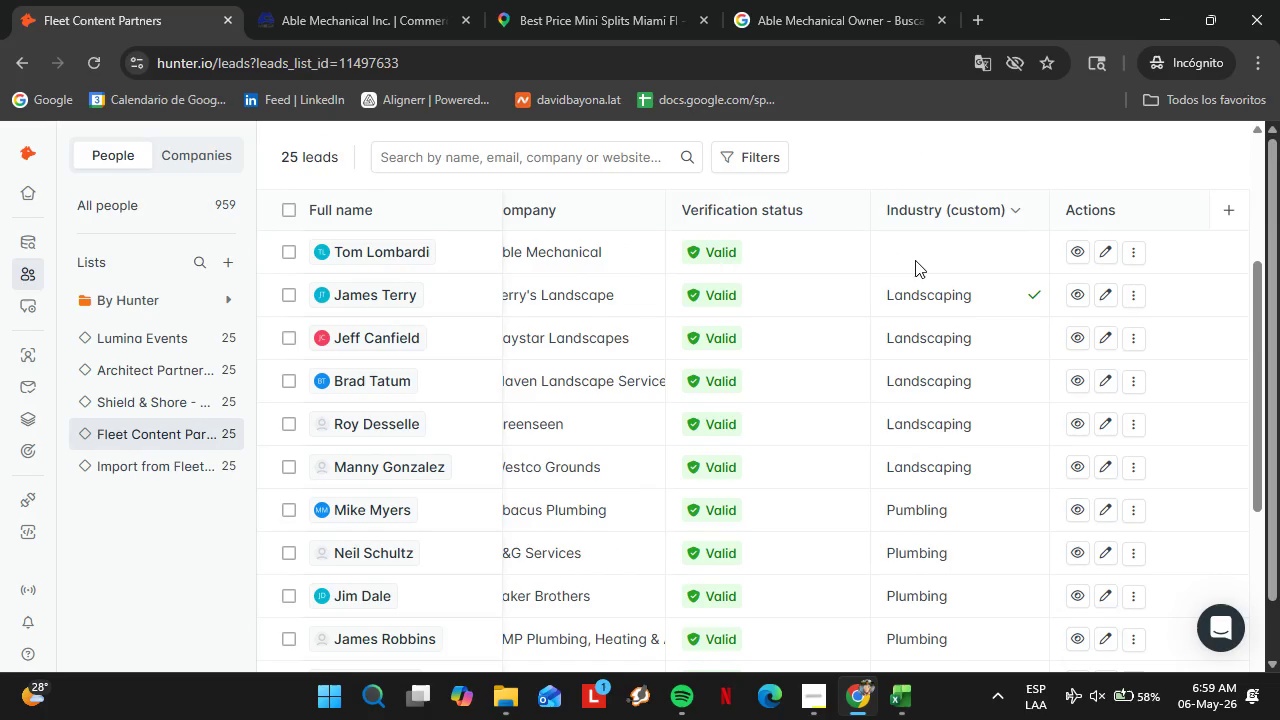 
triple_click([917, 260])
 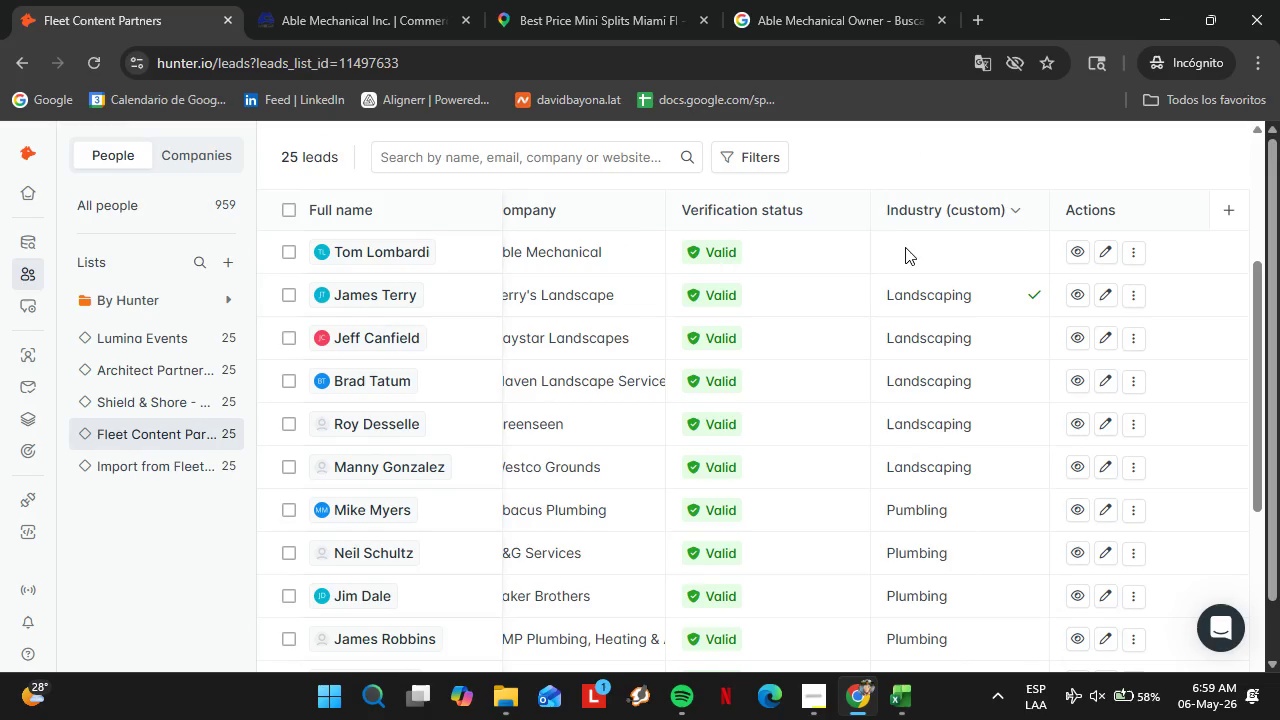 
double_click([905, 247])
 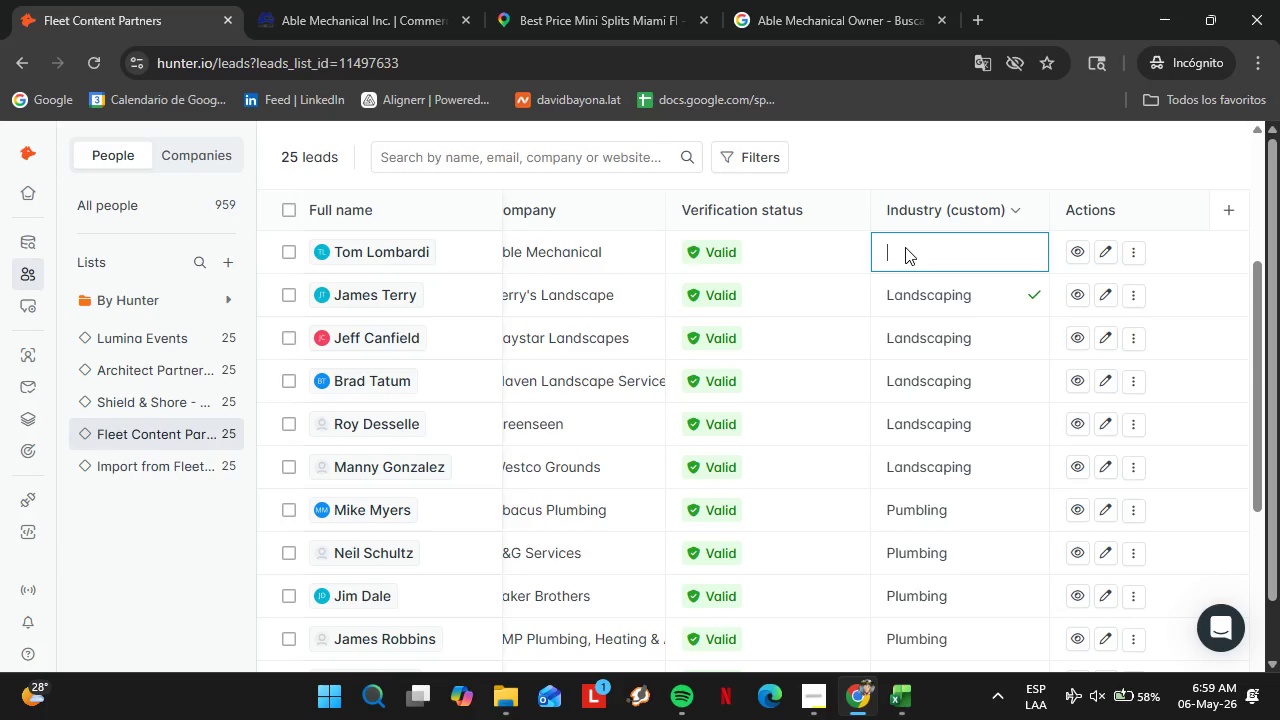 
triple_click([905, 247])
 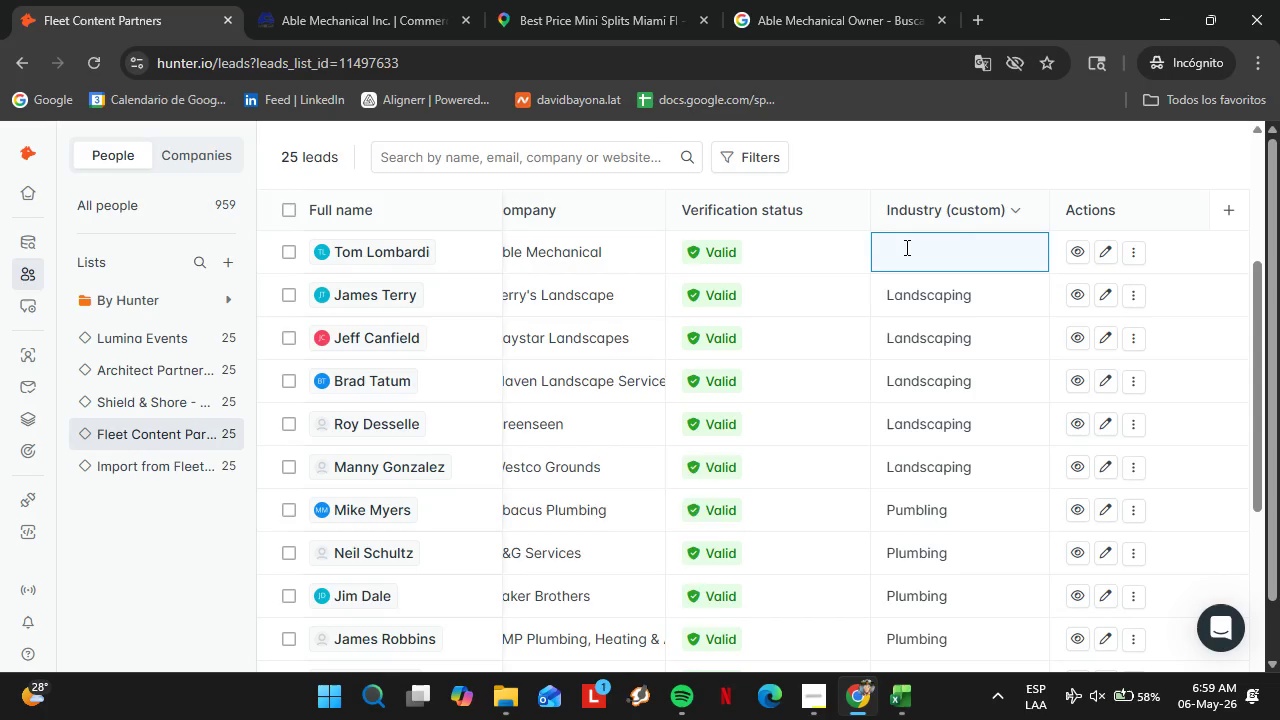 
type(HVAC)
 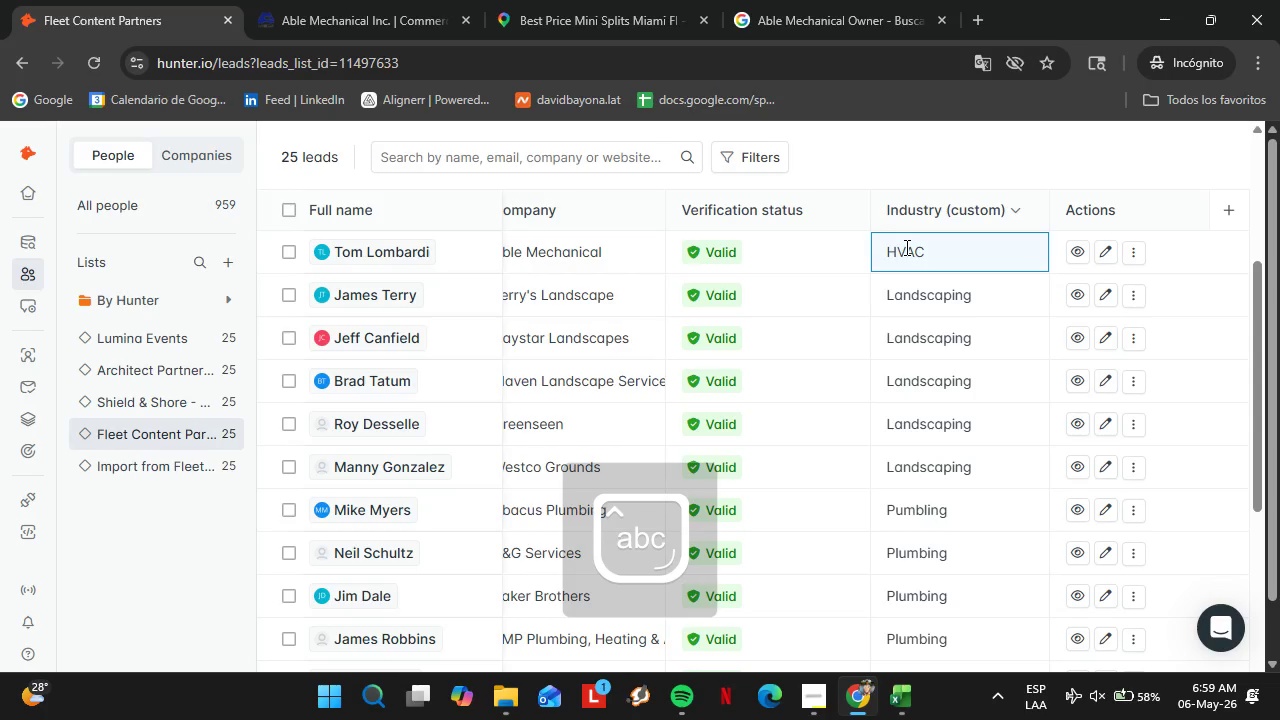 
key(Enter)
 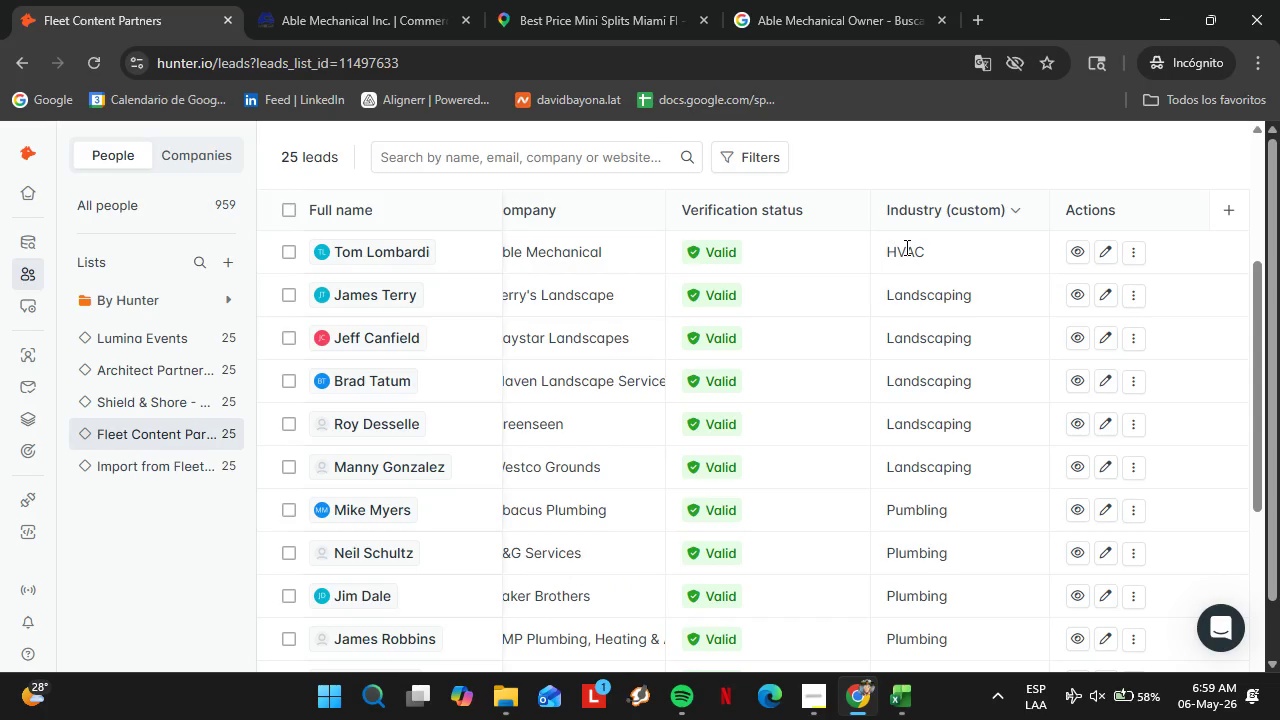 
wait(18.86)
 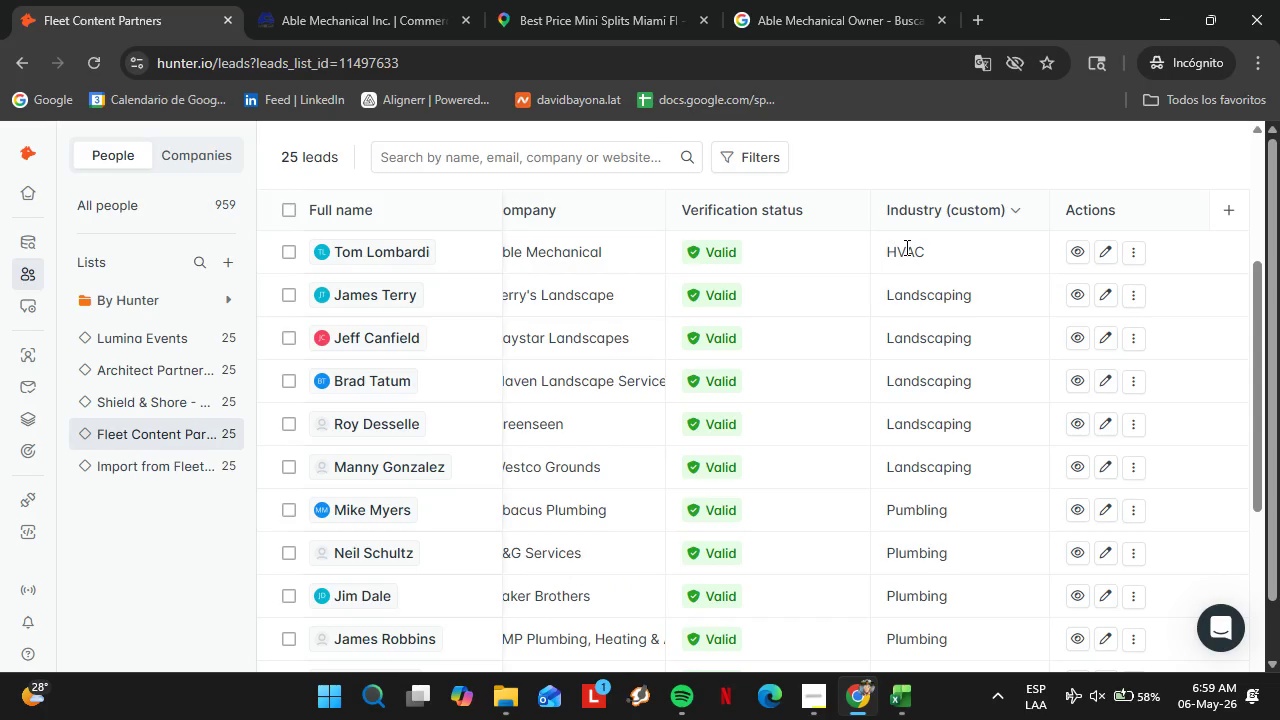 
left_click([43, 352])
 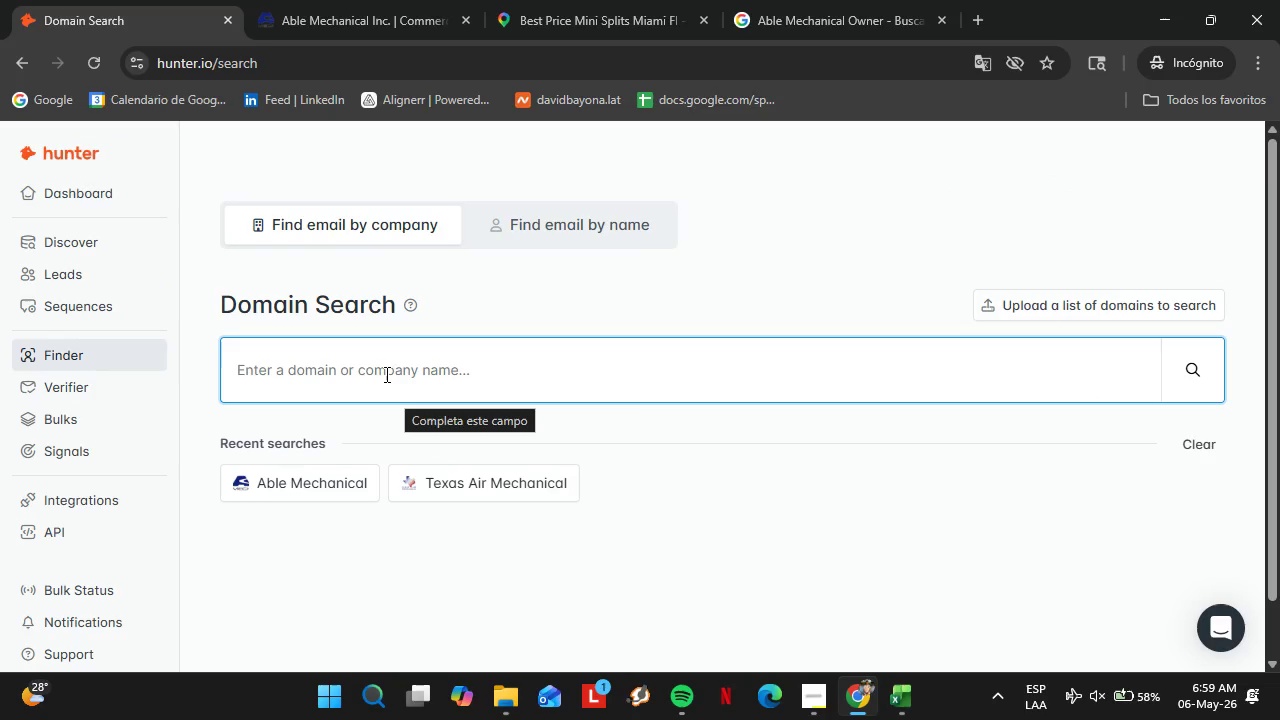 
type(lochridgfe)
key(Backspace)
key(Backspace)
key(Backspace)
type(gepriest.com)
 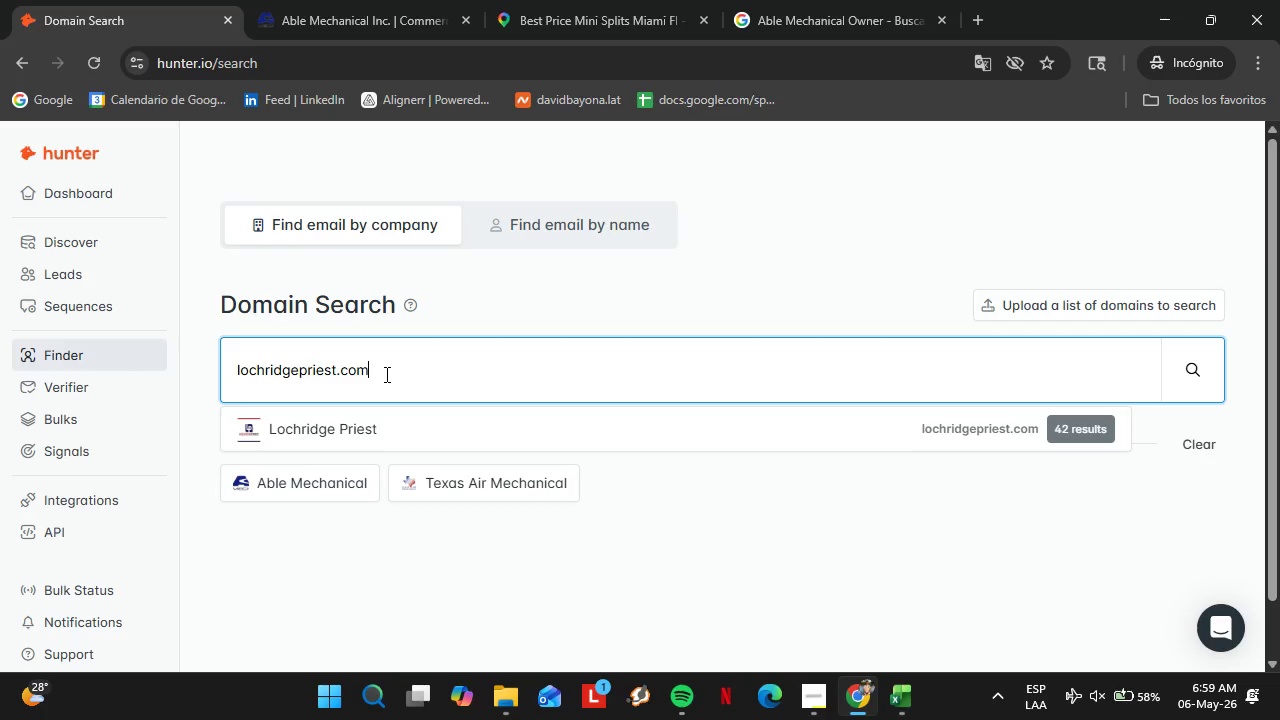 
key(Enter)
 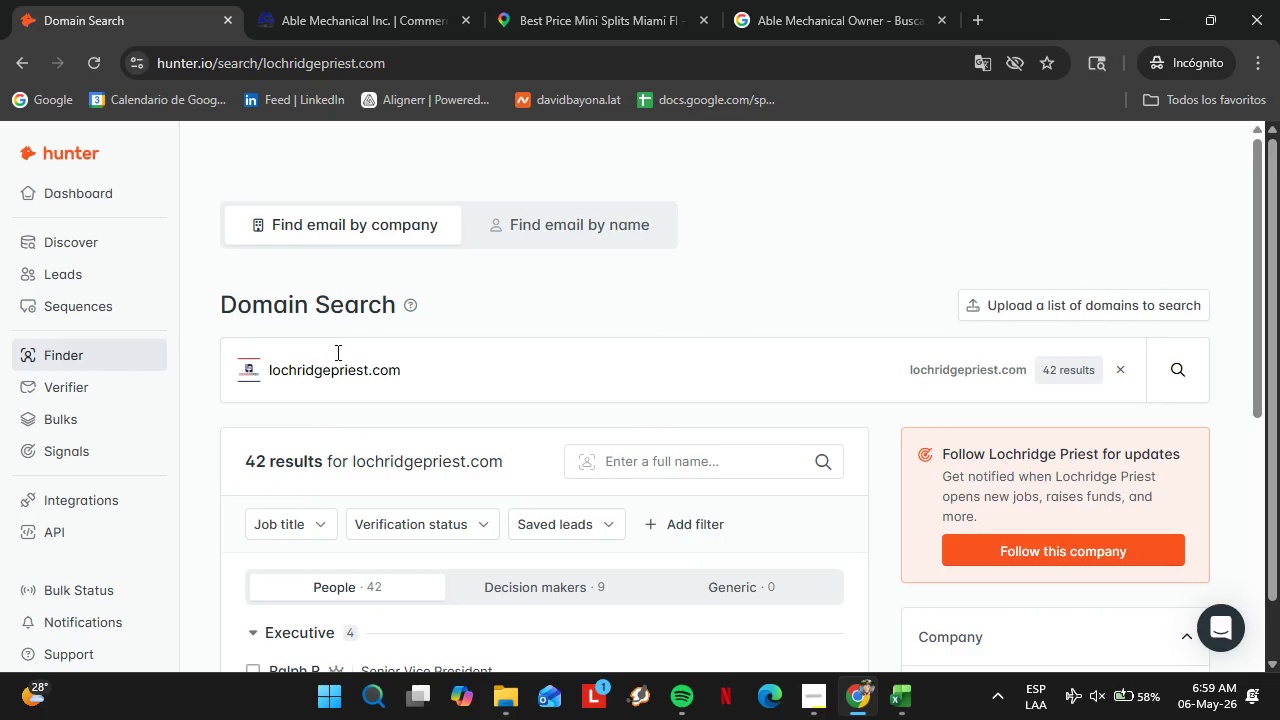 
scroll: coordinate [469, 413], scroll_direction: down, amount: 3.0
 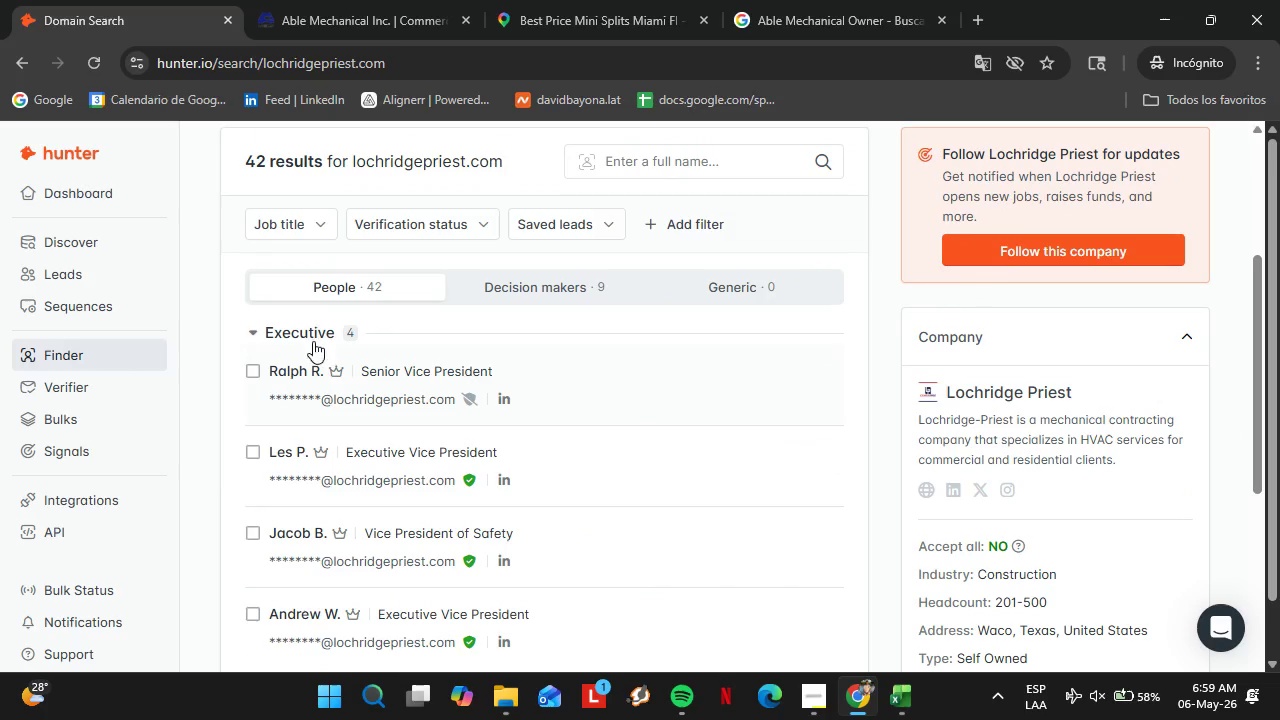 
left_click([306, 334])
 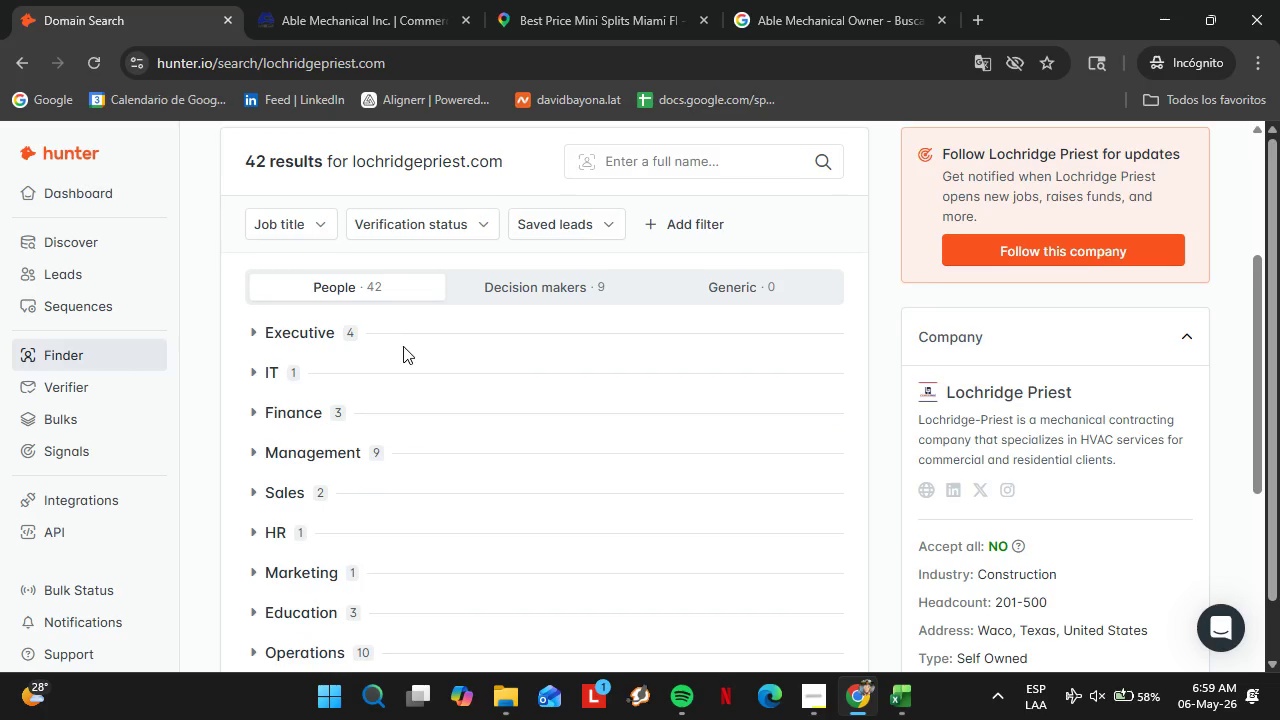 
scroll: coordinate [399, 350], scroll_direction: down, amount: 2.0
 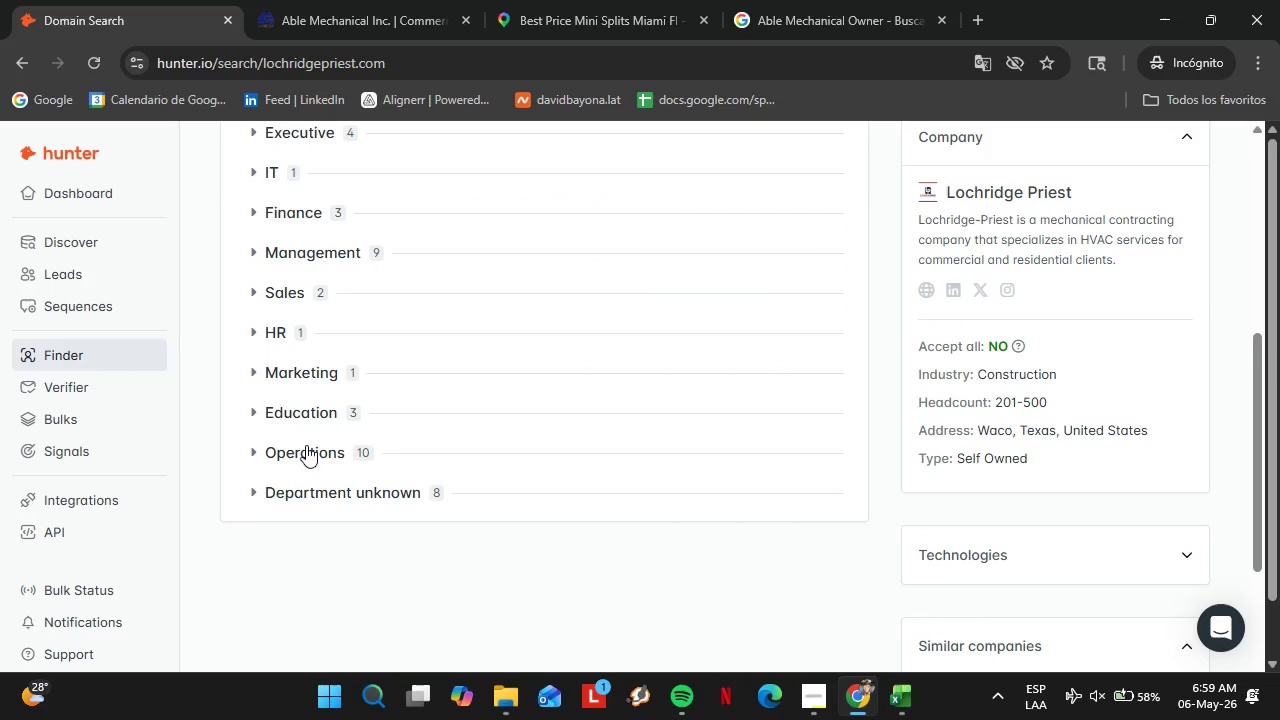 
left_click([306, 445])
 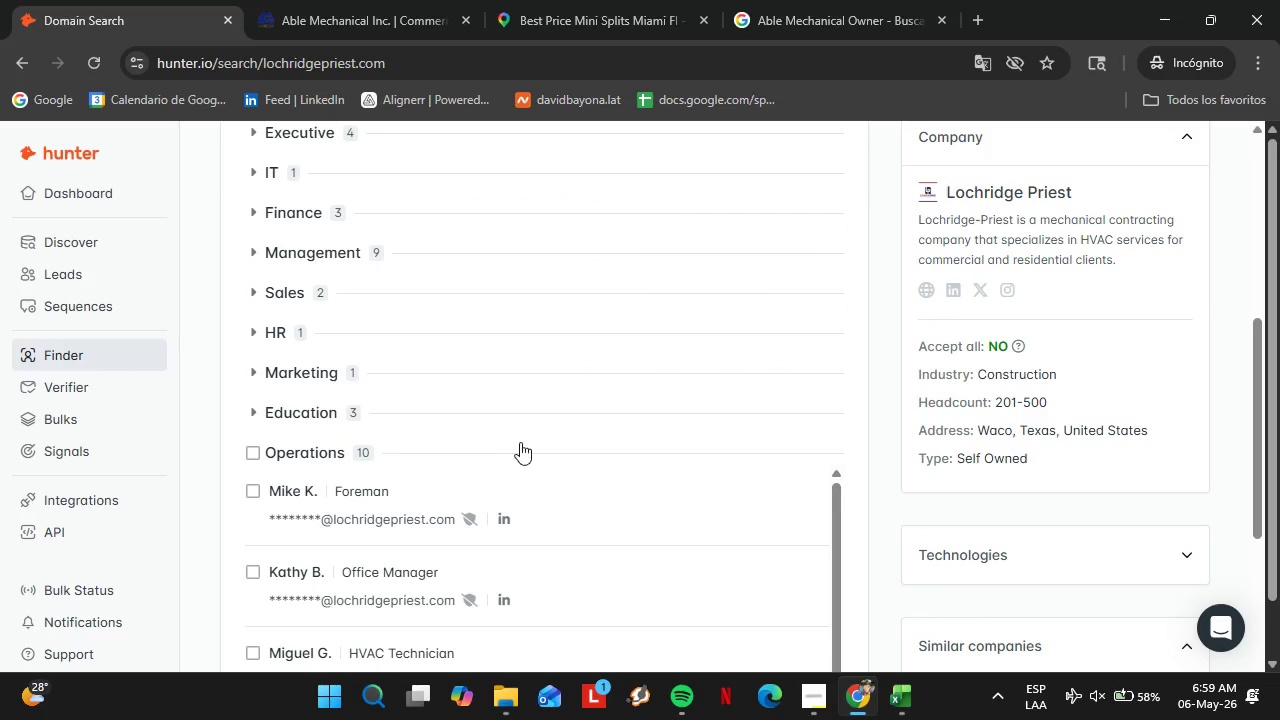 
scroll: coordinate [432, 470], scroll_direction: down, amount: 5.0
 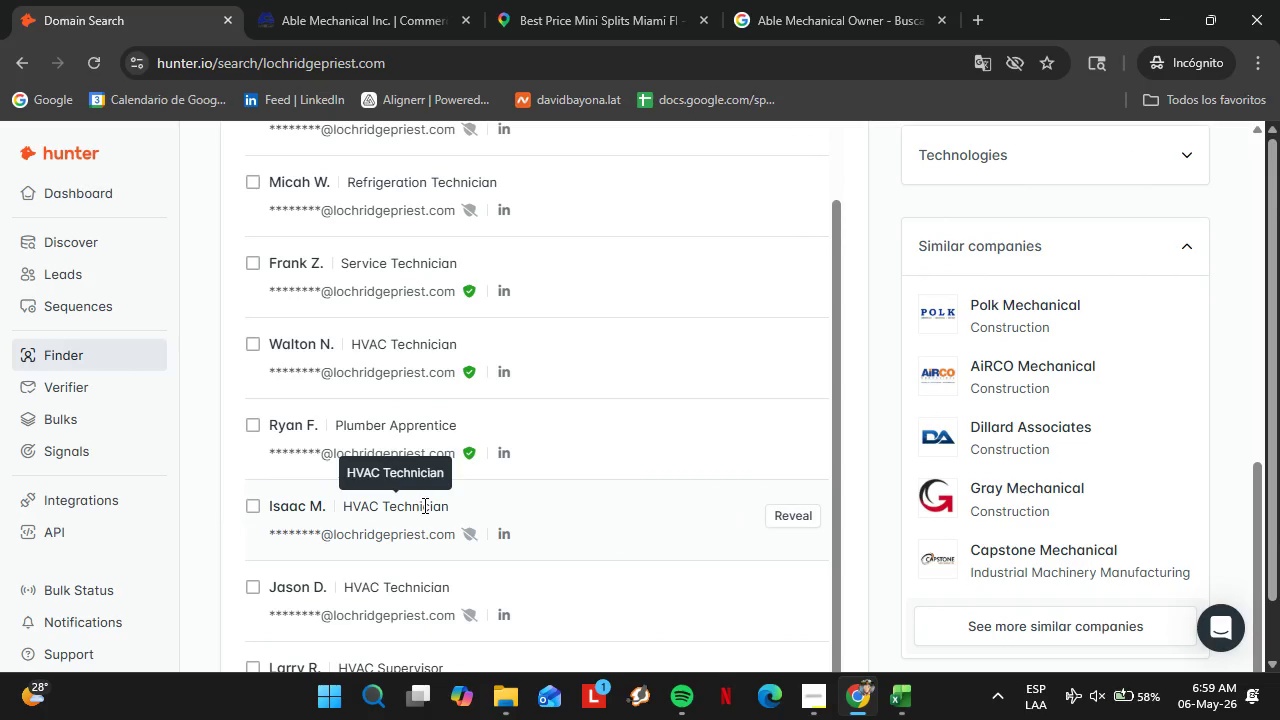 
scroll: coordinate [390, 460], scroll_direction: up, amount: 6.0
 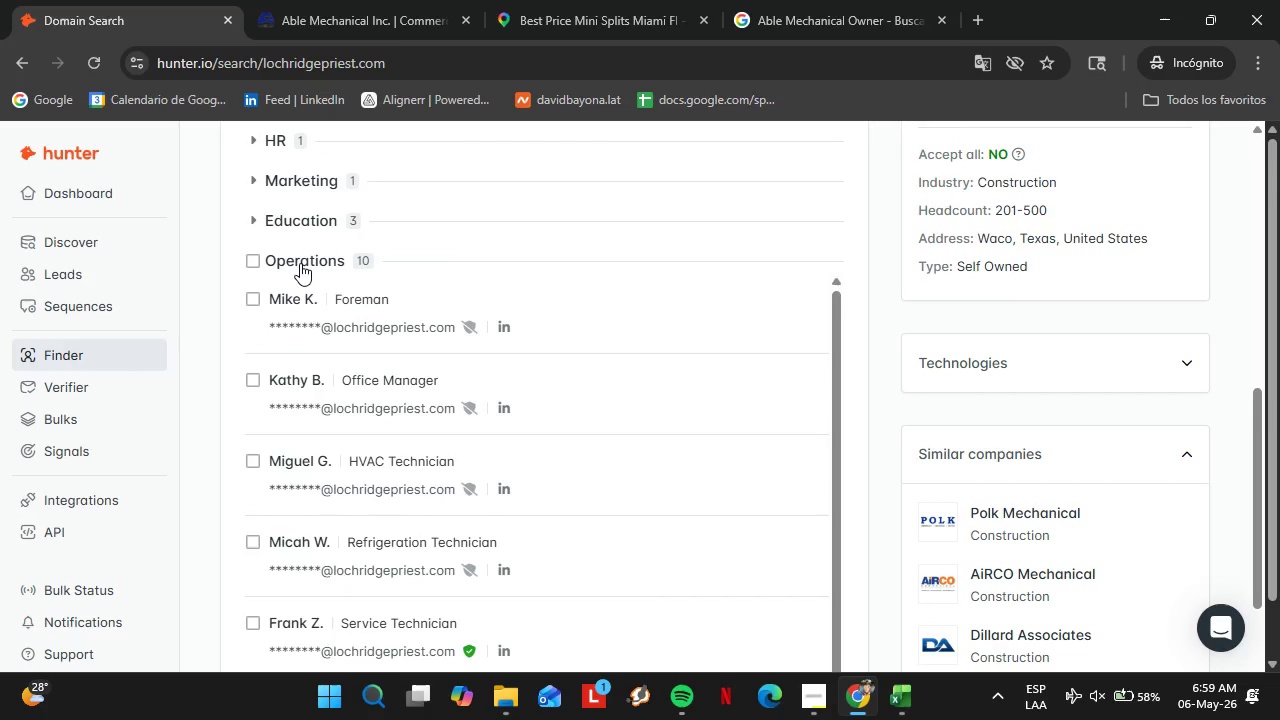 
left_click([300, 263])
 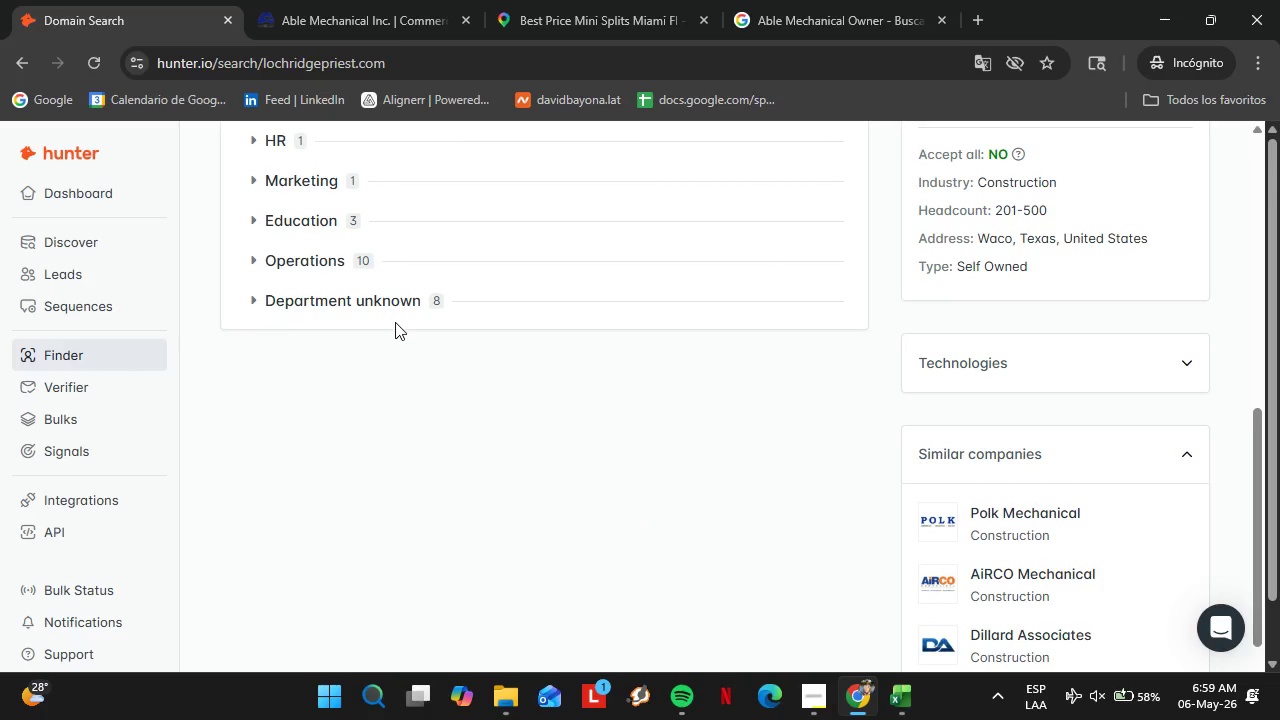 
scroll: coordinate [342, 371], scroll_direction: up, amount: 4.0
 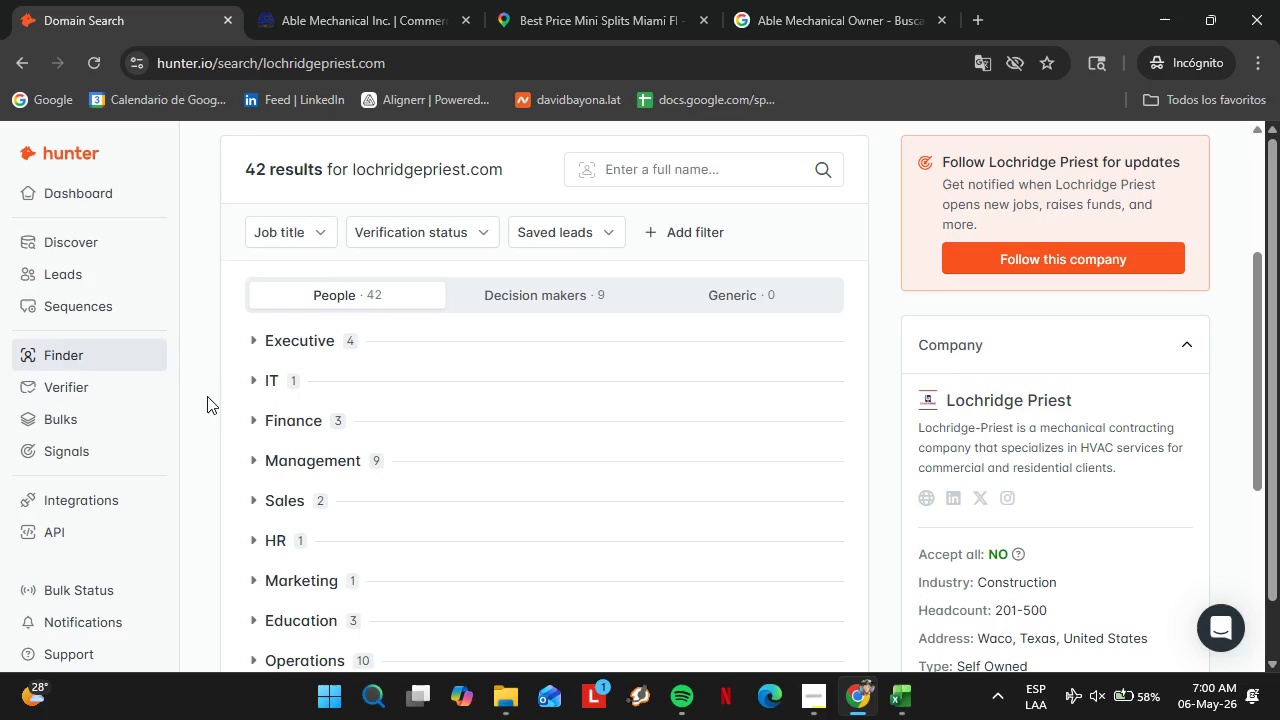 
left_click([324, 458])
 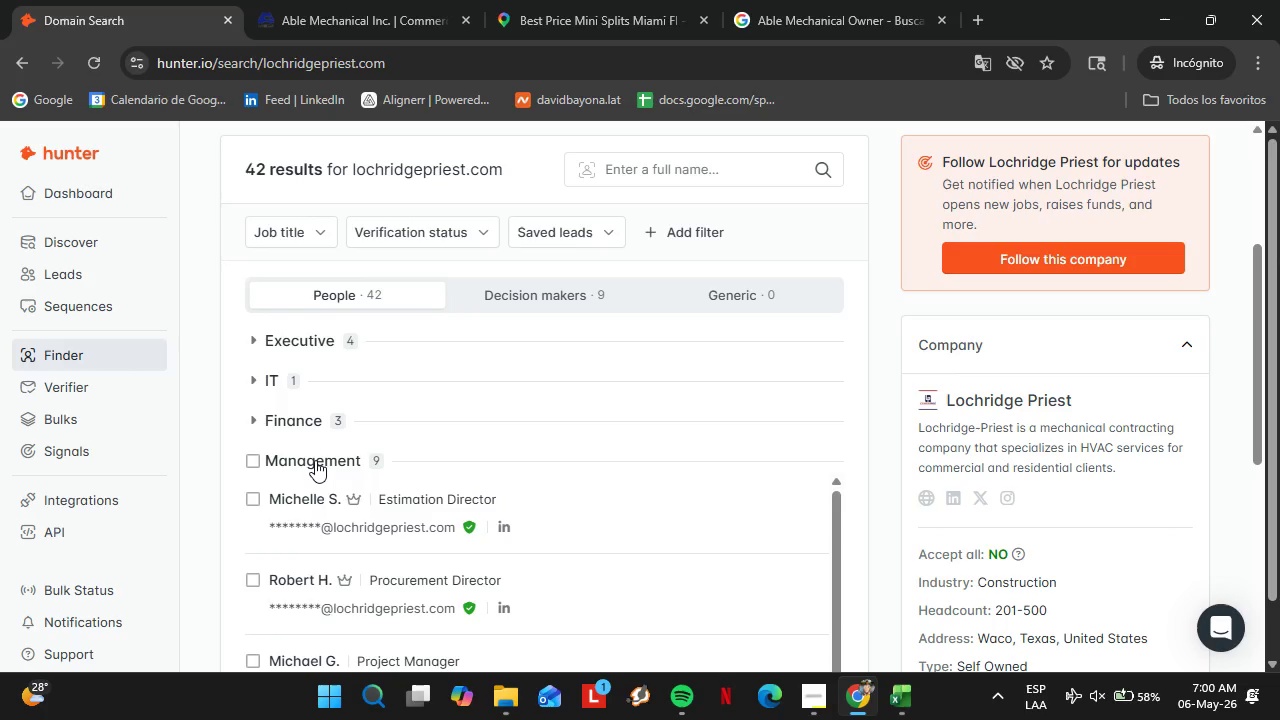 
left_click([313, 460])
 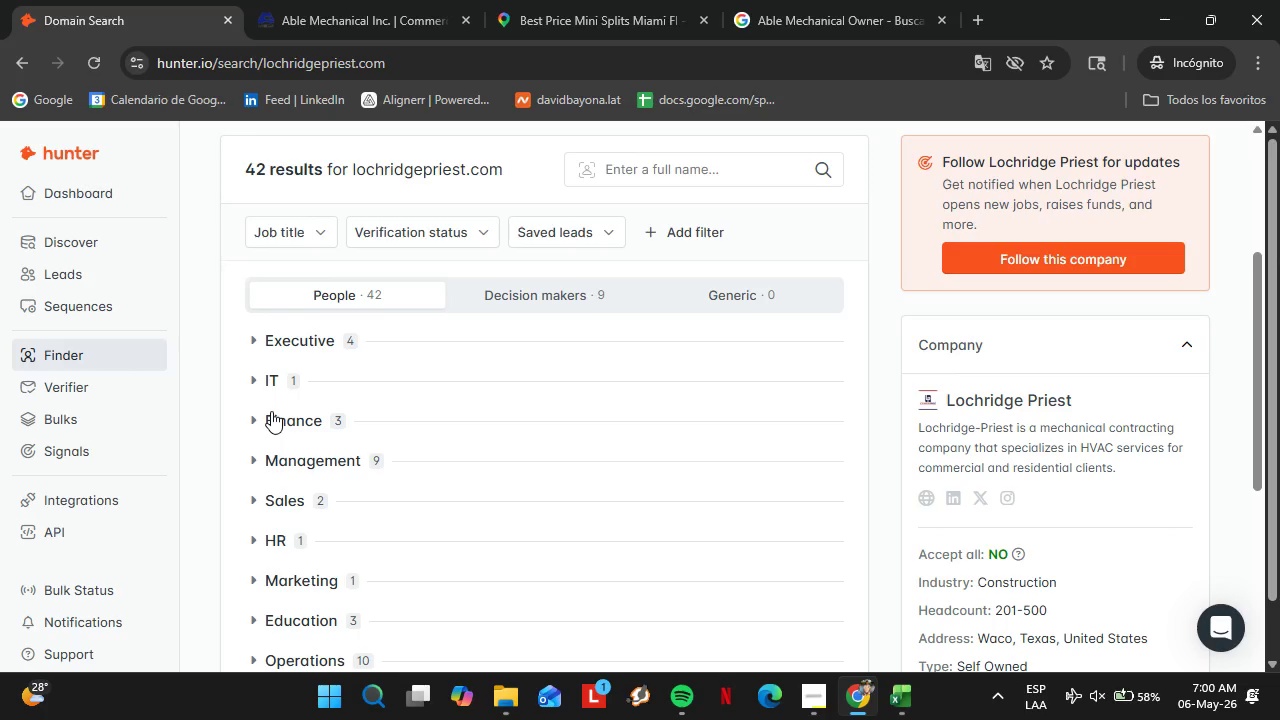 
left_click([271, 411])
 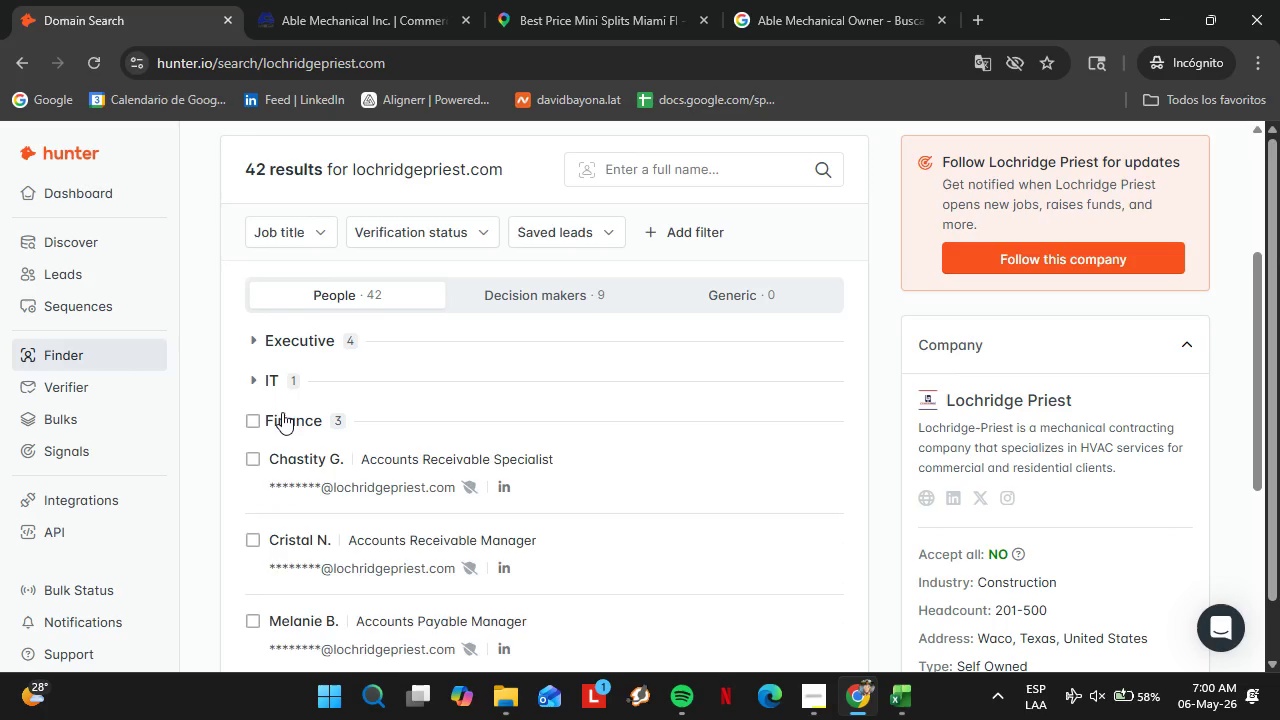 
left_click([282, 412])
 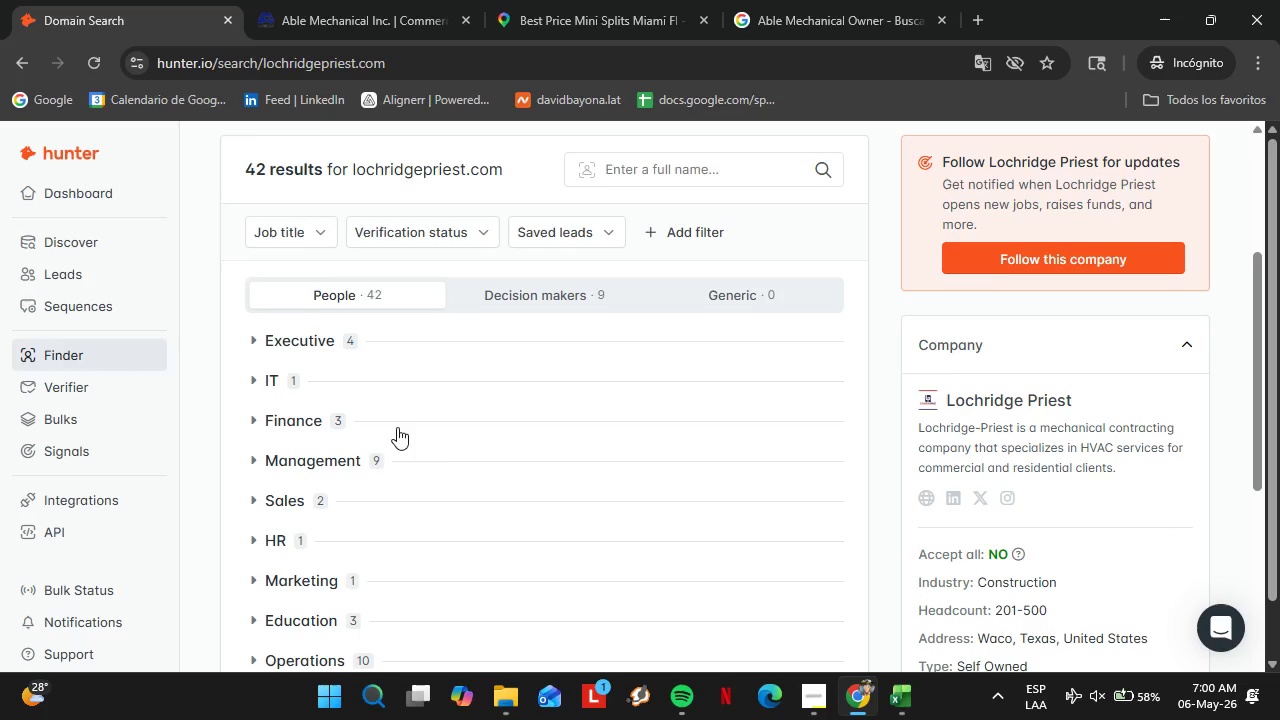 
scroll: coordinate [429, 440], scroll_direction: up, amount: 3.0
 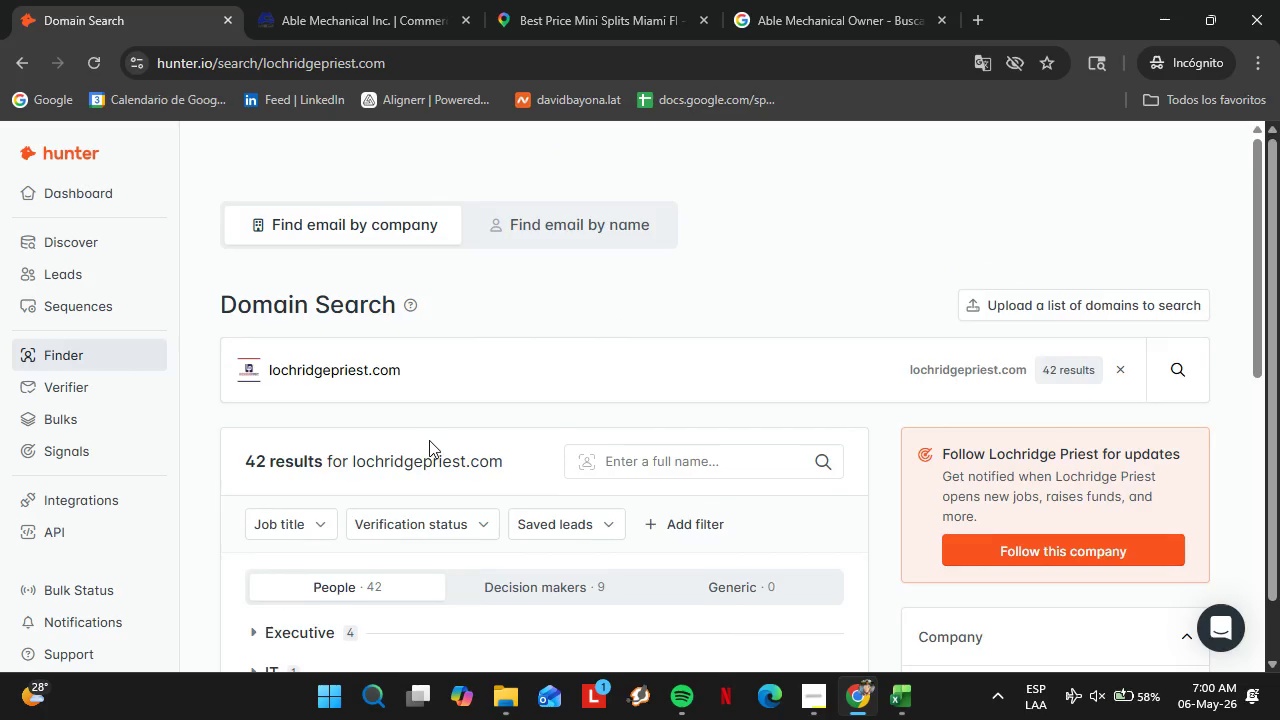 
scroll: coordinate [613, 432], scroll_direction: down, amount: 7.0
 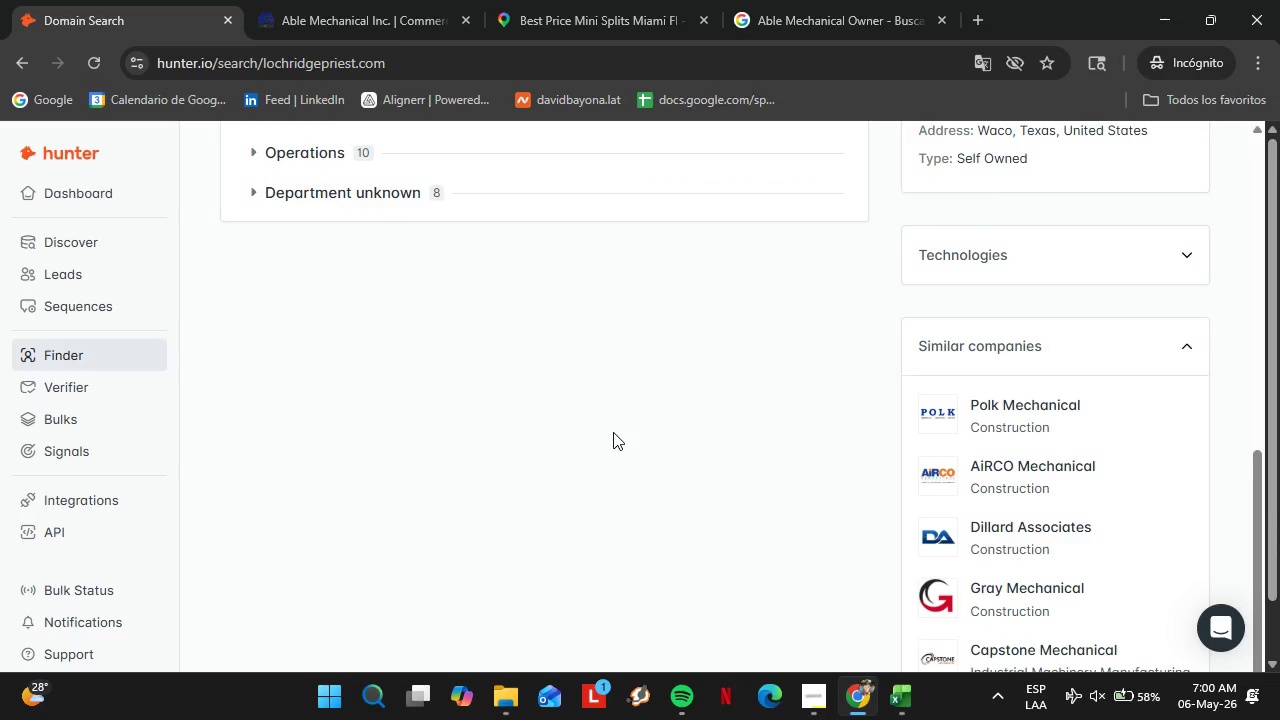 
scroll: coordinate [613, 433], scroll_direction: up, amount: 6.0
 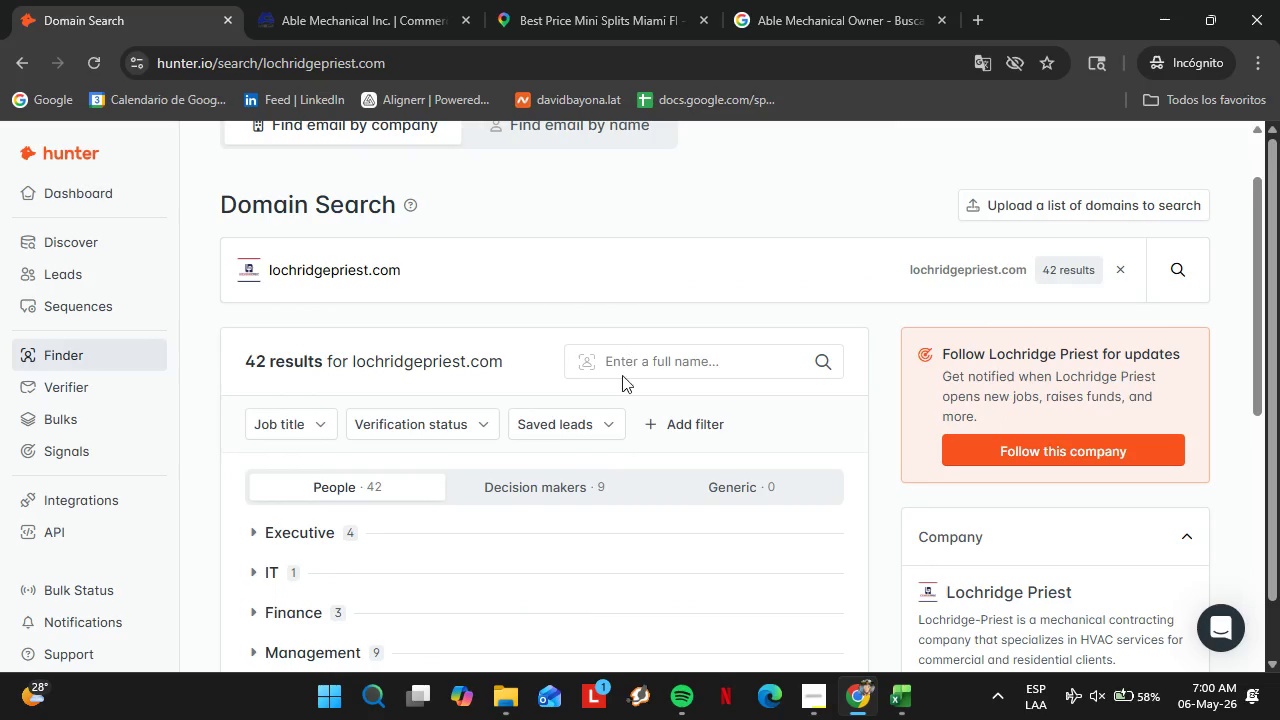 
scroll: coordinate [643, 526], scroll_direction: down, amount: 2.0
 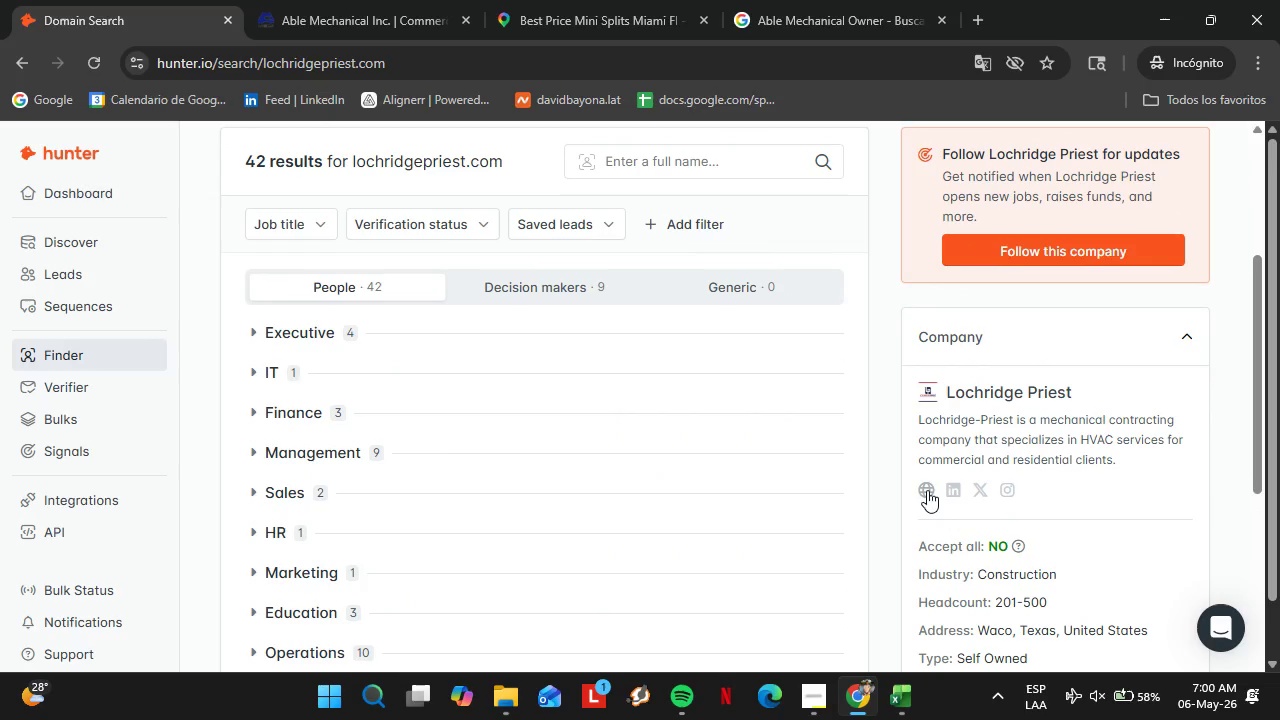 
left_click_drag(start_coordinate=[927, 490], to_coordinate=[927, 495])
 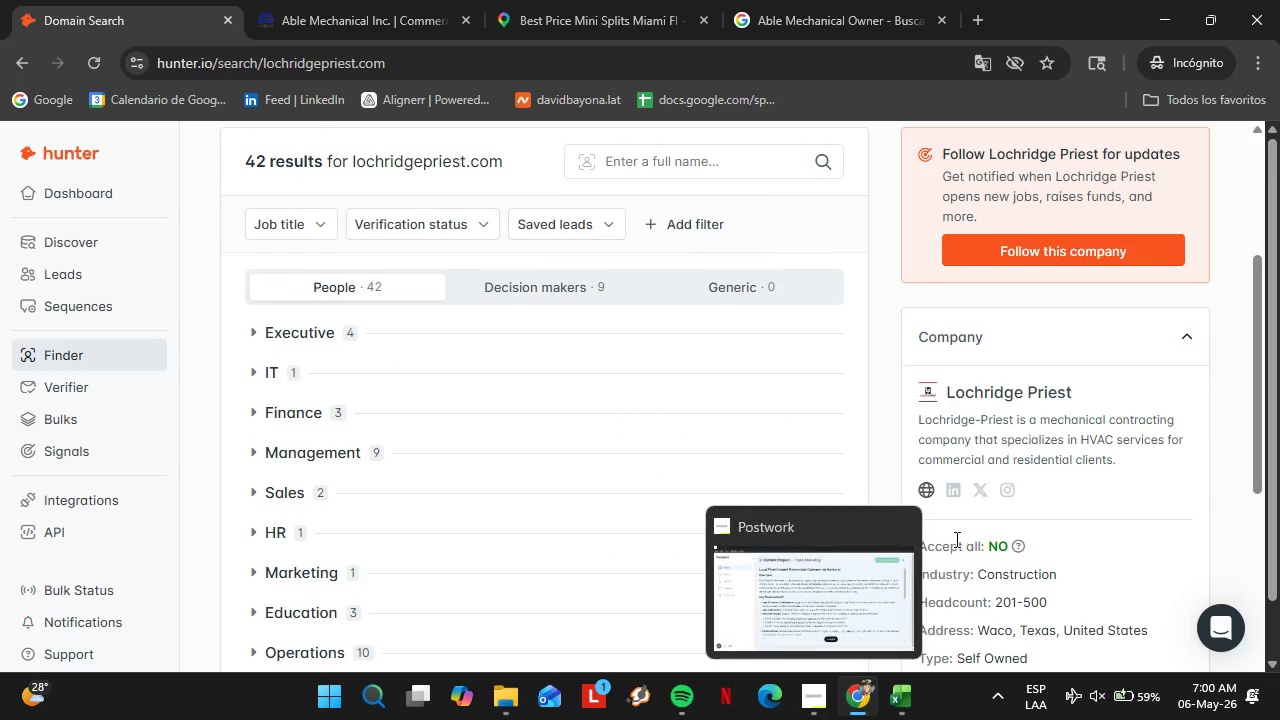 
left_click([930, 493])
 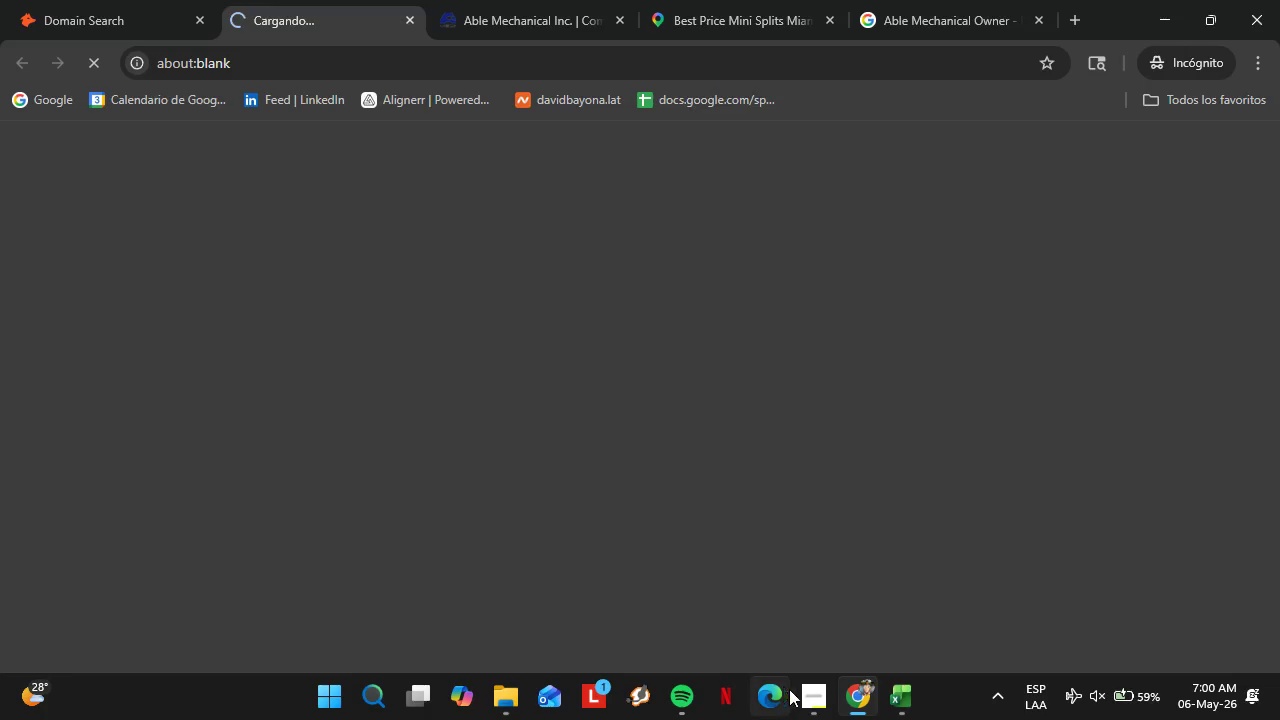 
left_click([800, 692])